 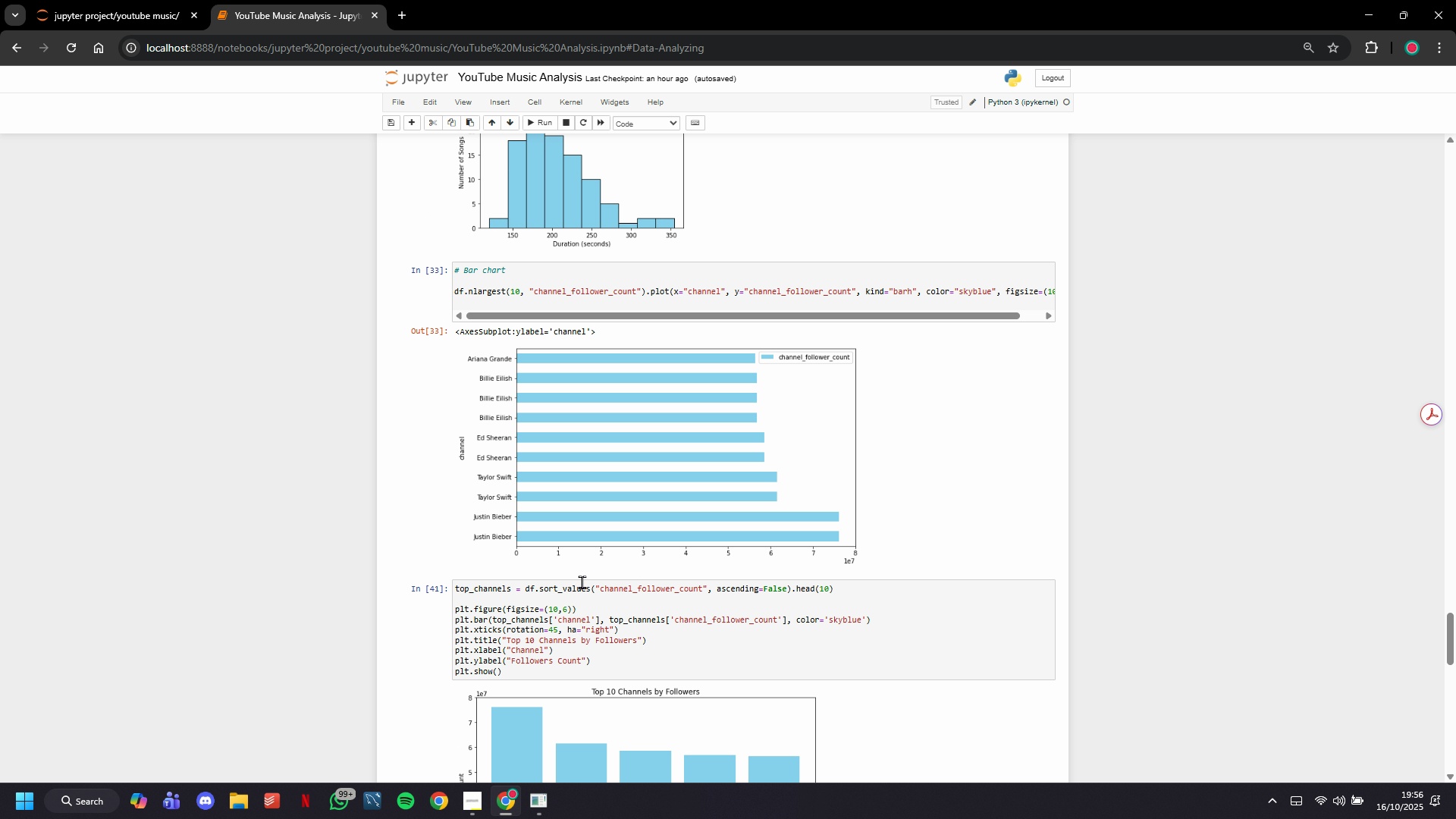 
double_click([617, 304])
 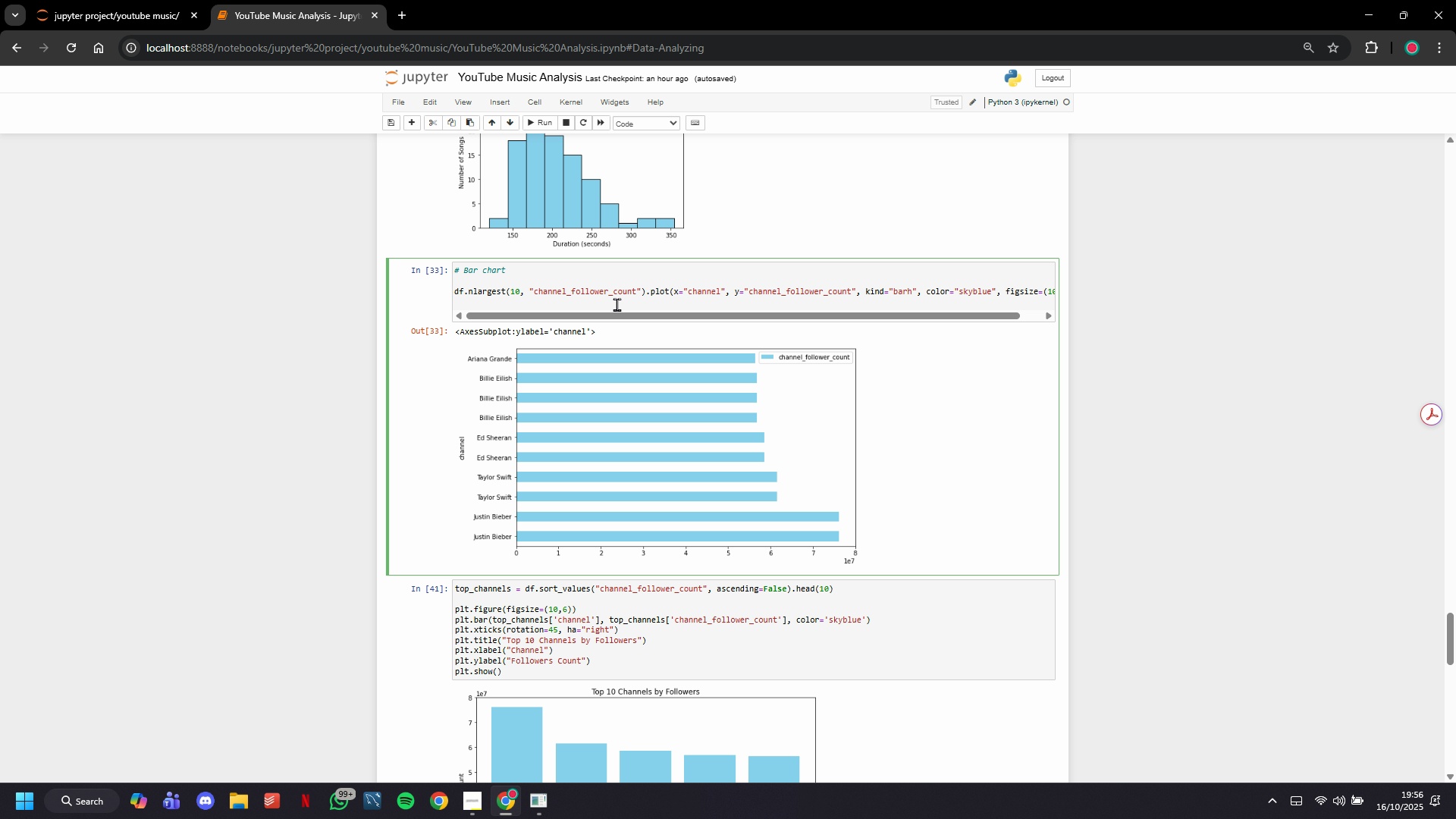 
triple_click([617, 304])
 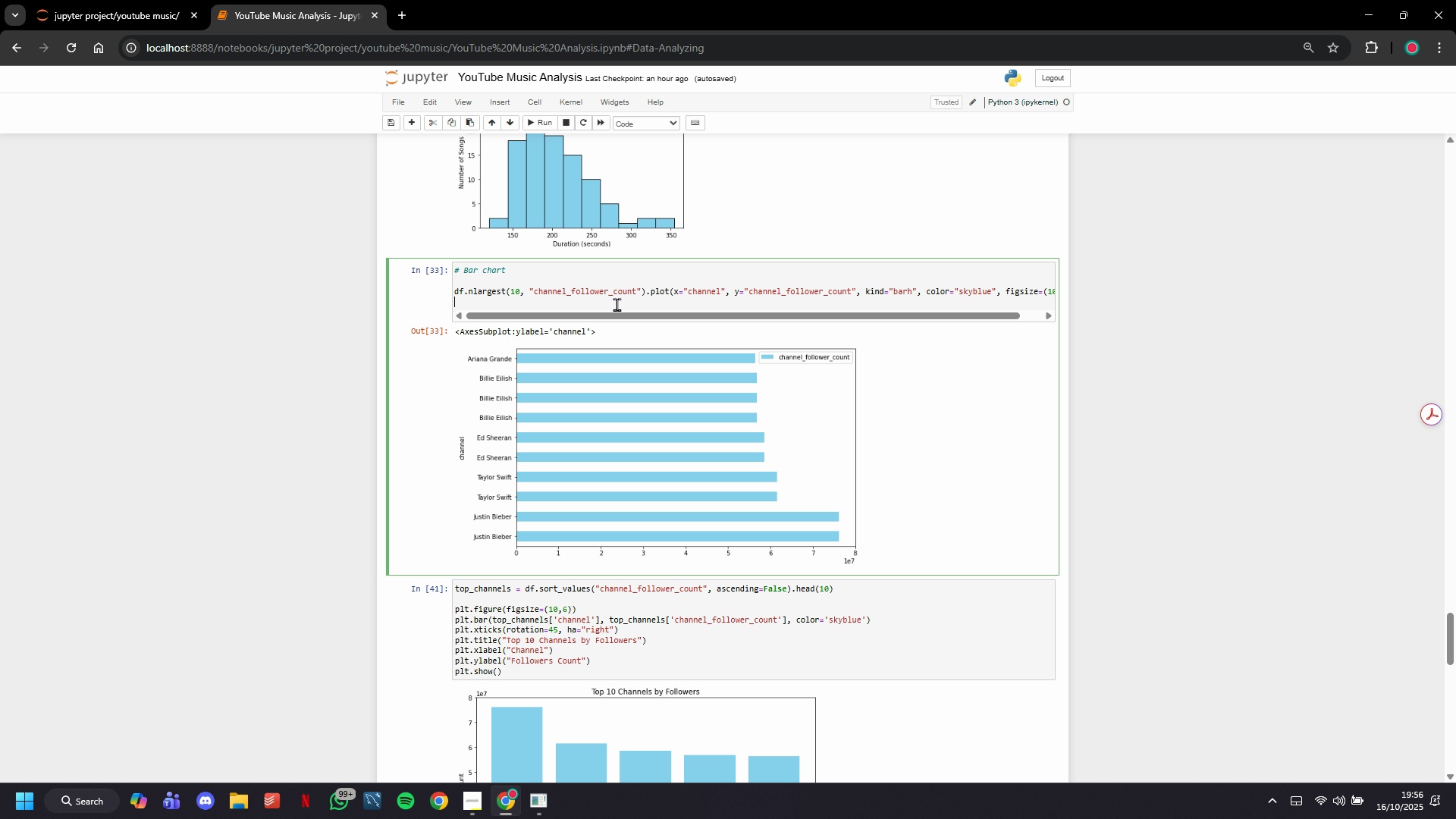 
wait(7.2)
 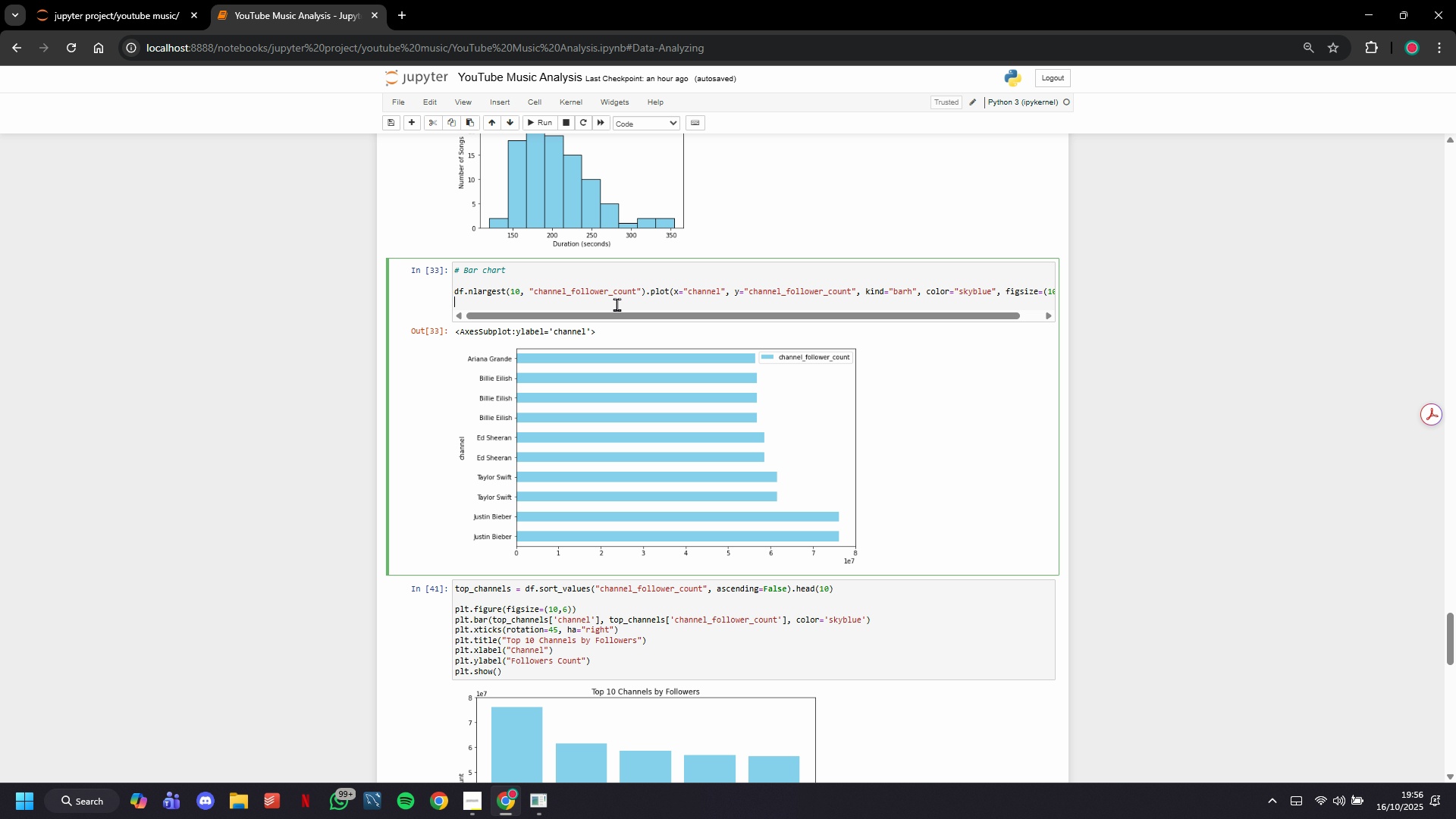 
left_click_drag(start_coordinate=[617, 304], to_coordinate=[425, 281])
 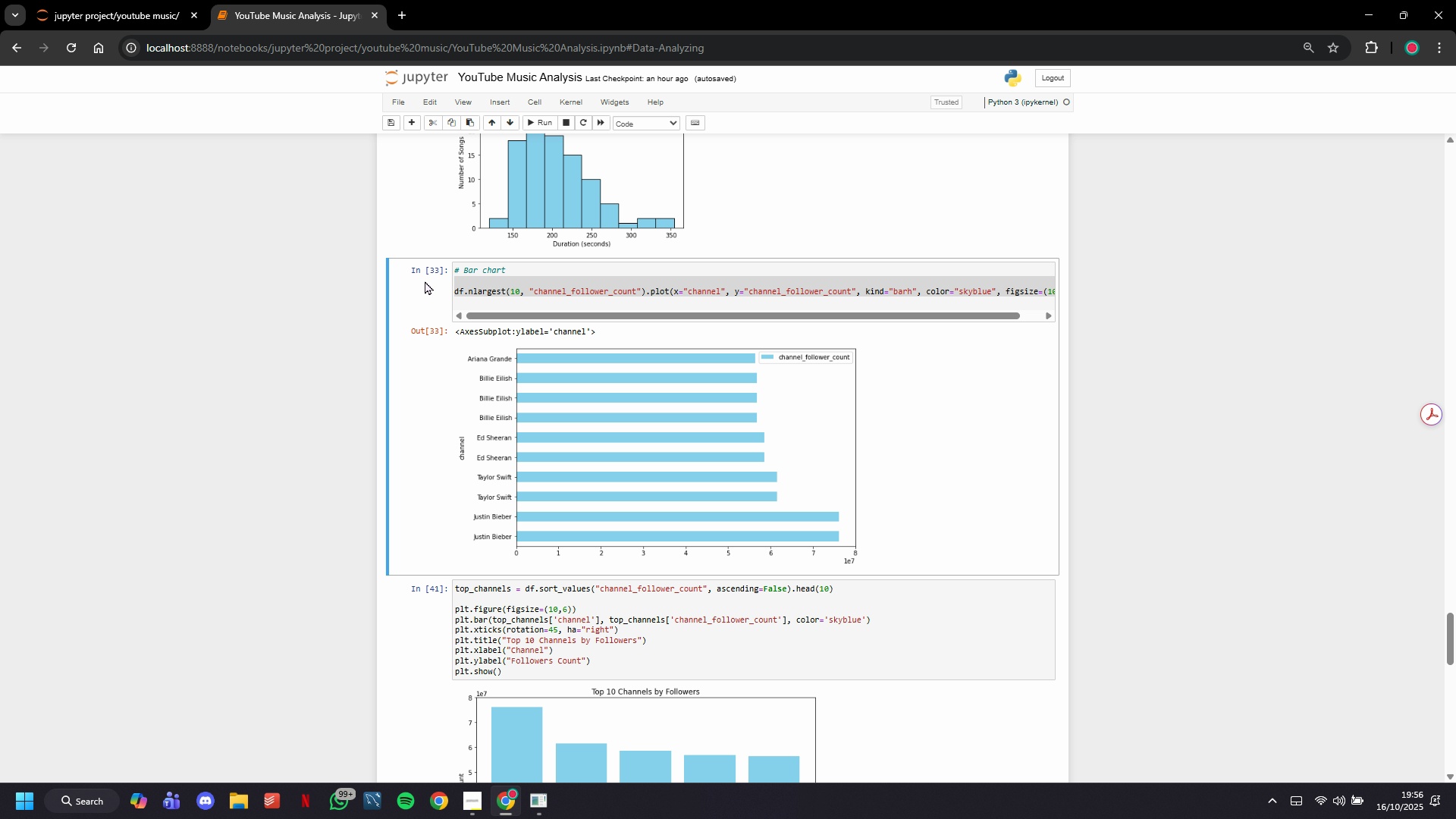 
left_click([425, 281])
 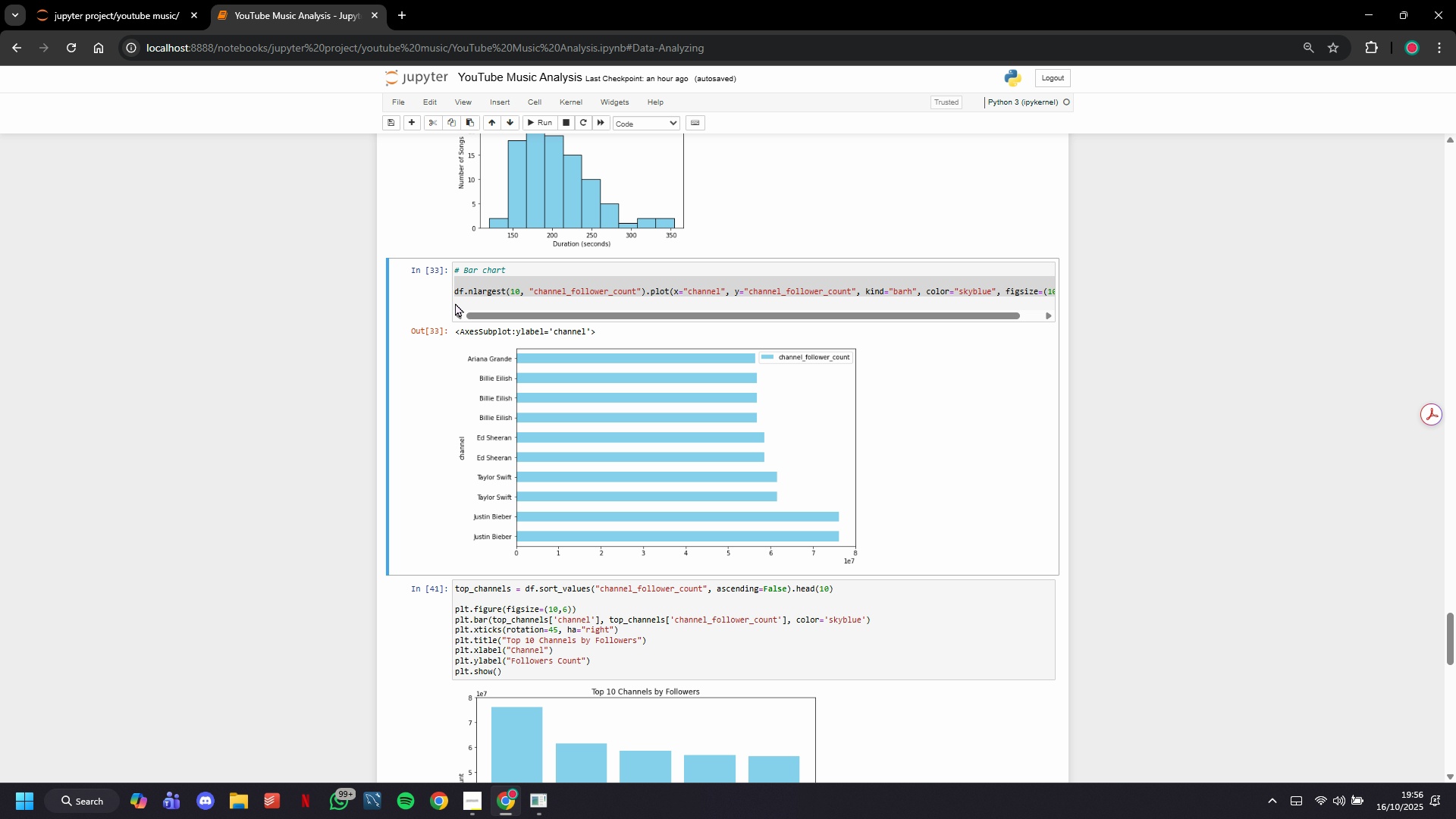 
left_click([455, 303])
 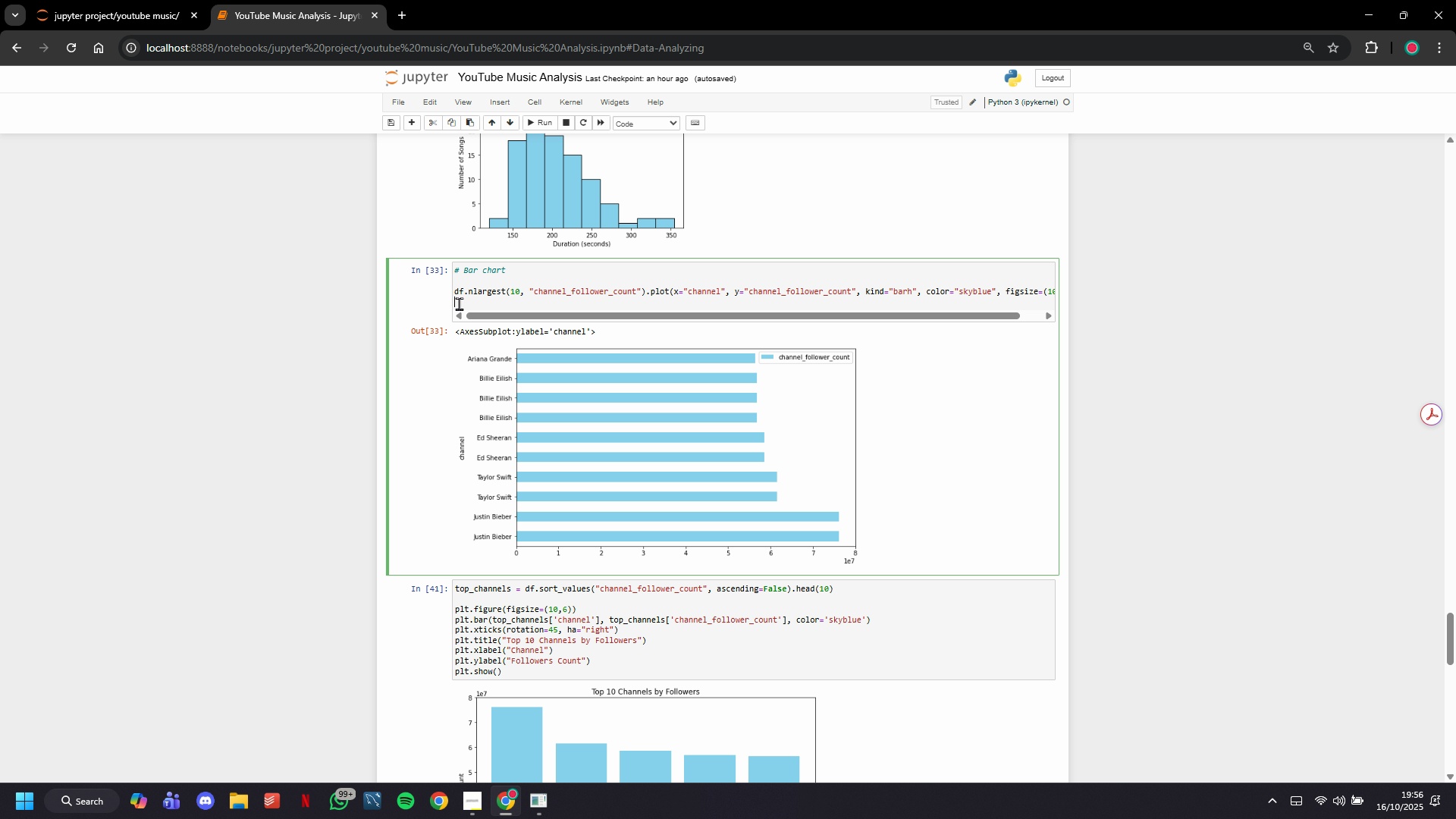 
left_click_drag(start_coordinate=[459, 303], to_coordinate=[447, 293])
 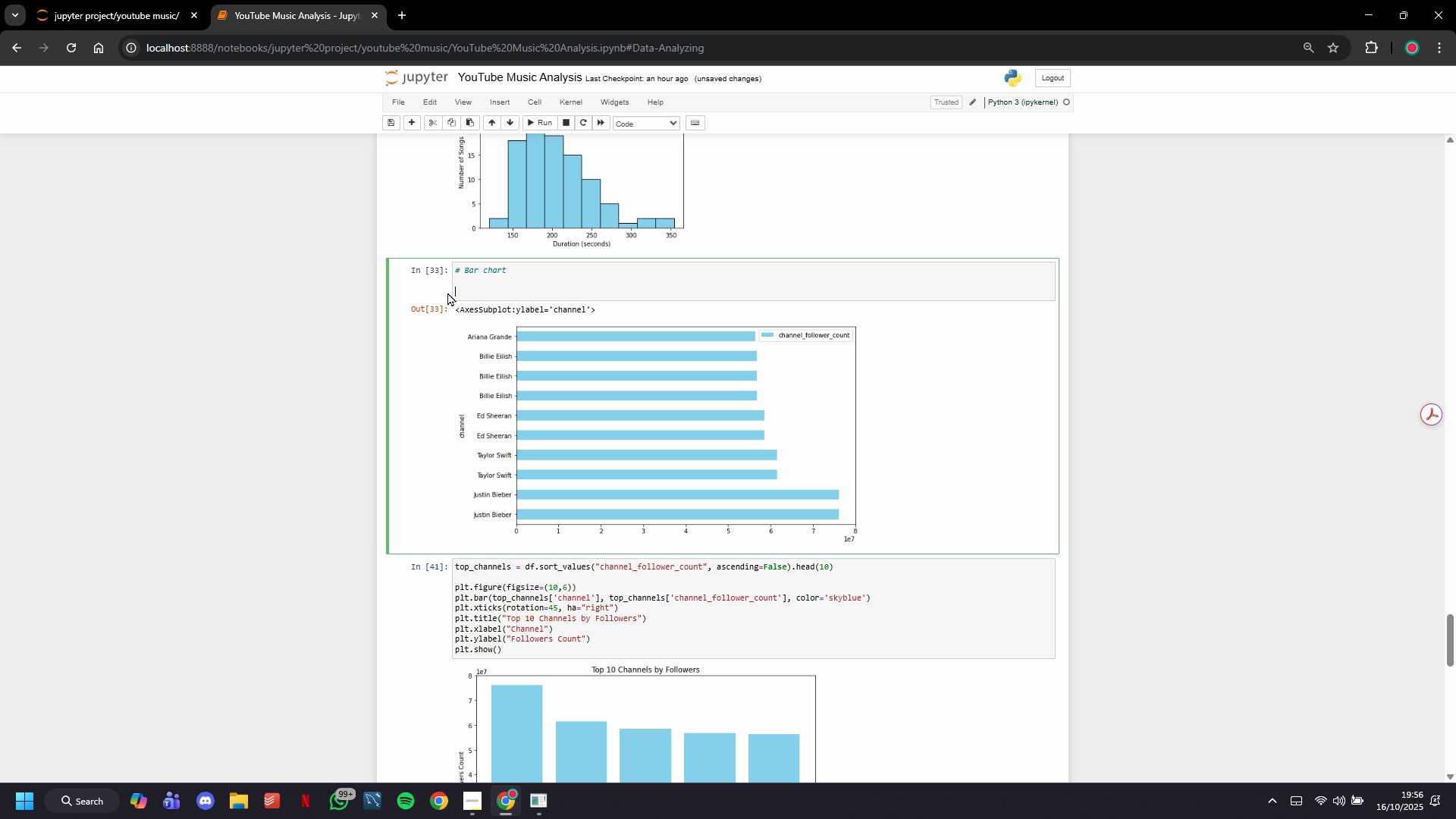 
key(Backspace)
type(top_channels= [Delete][Delete])
key(Backspace)
key(Backspace)
type( = df.groupby('channel)
 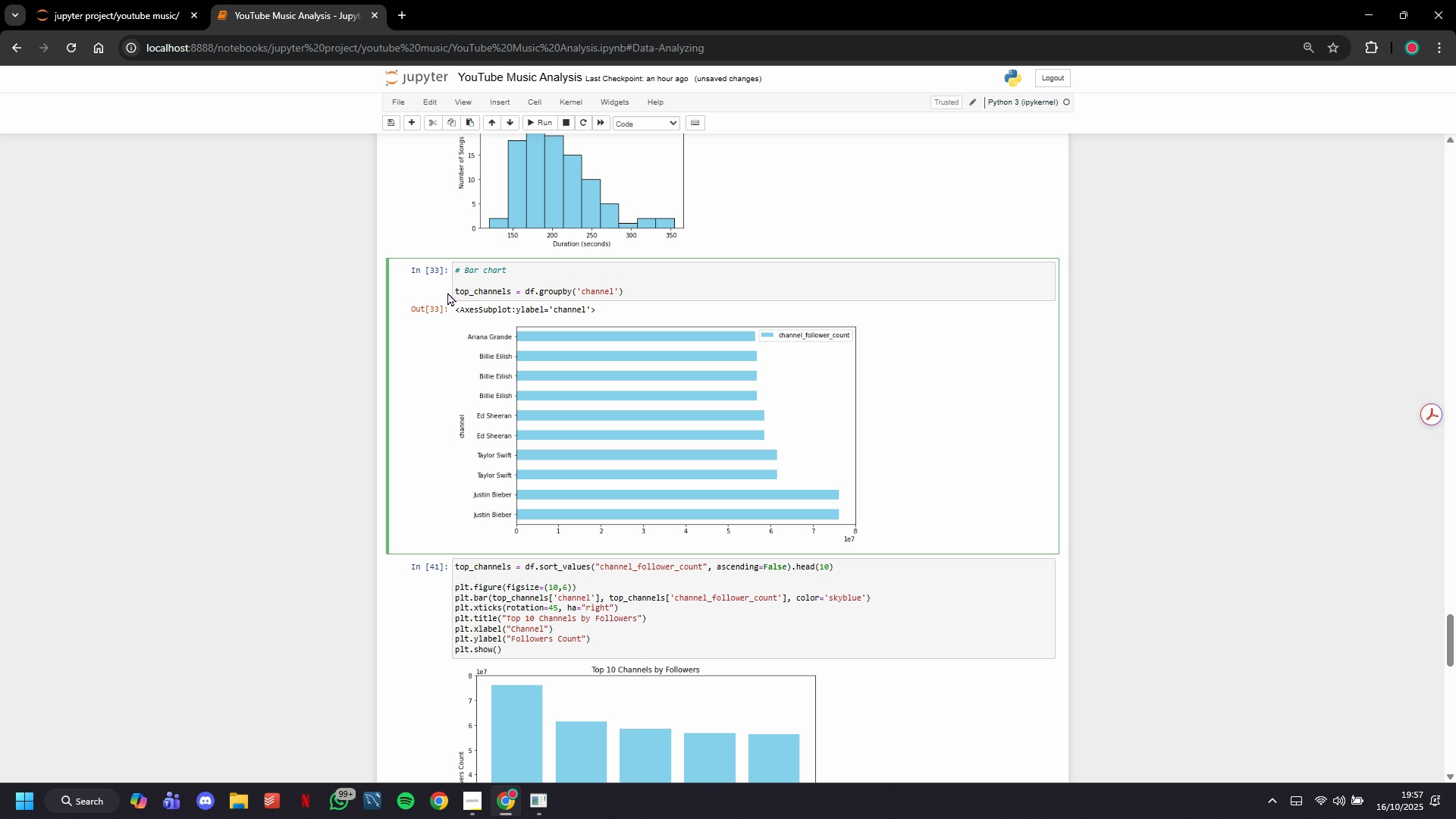 
key(ArrowRight)
 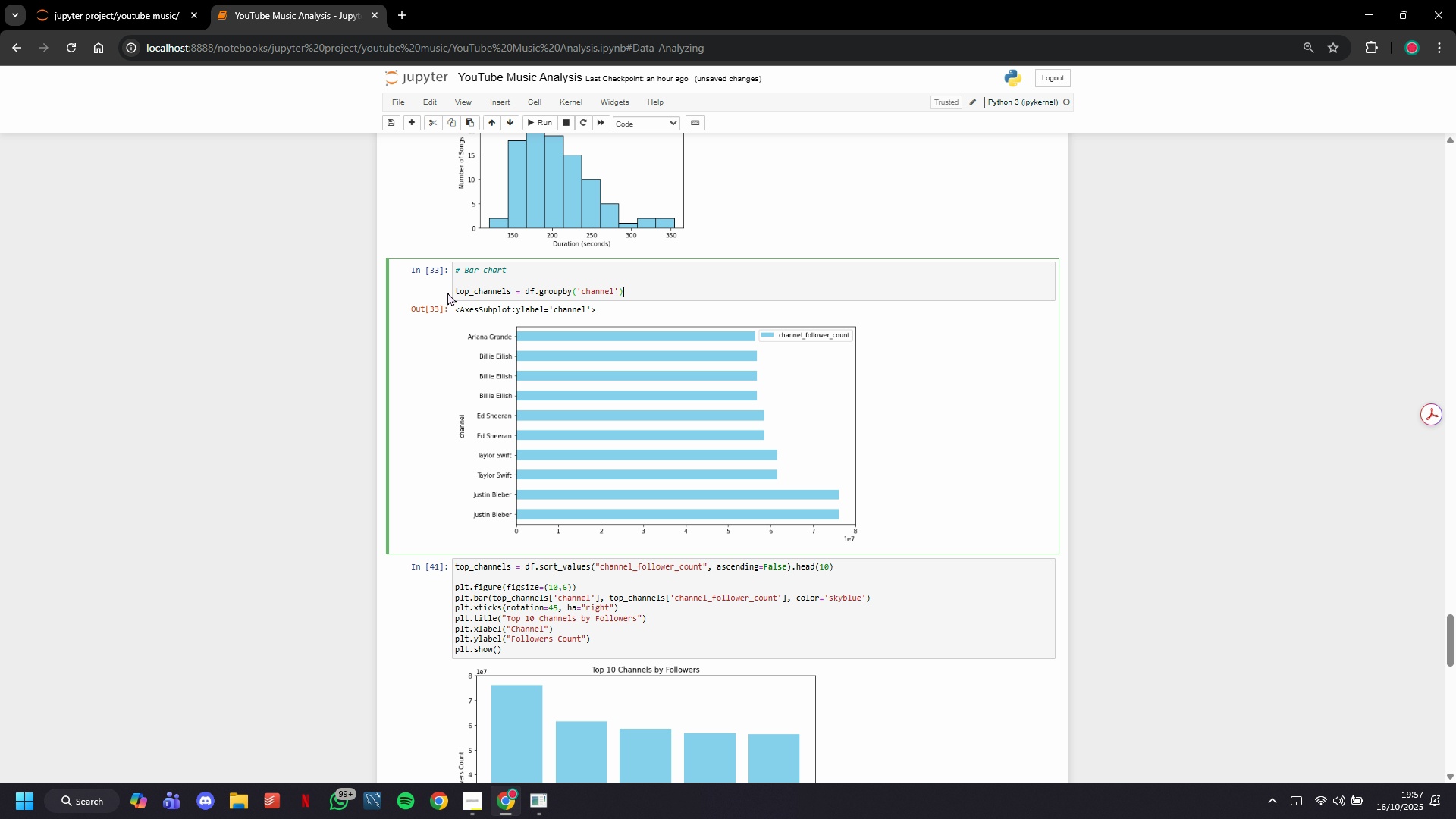 
key(ArrowRight)
 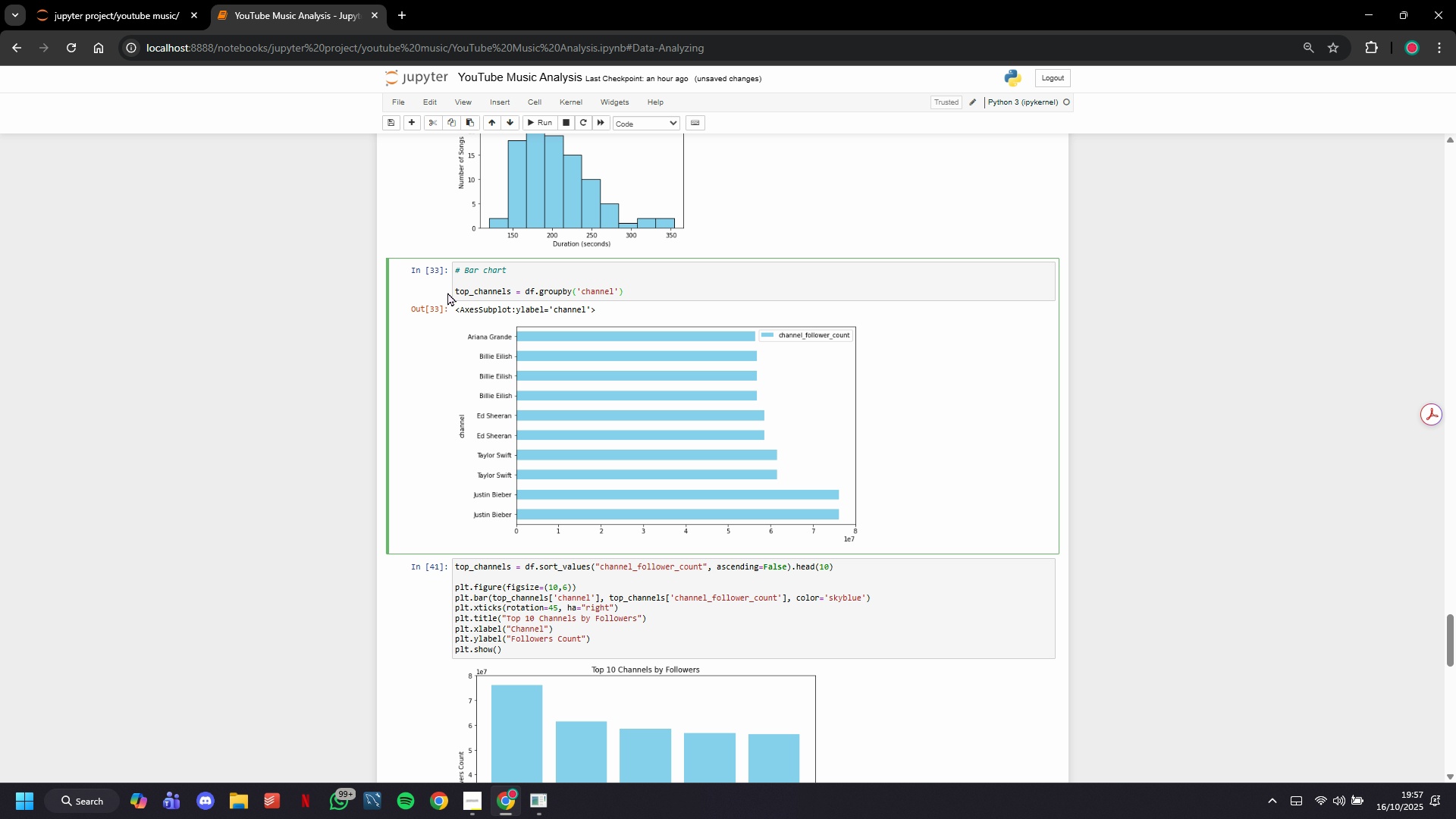 
type(['channel_follower_count)
 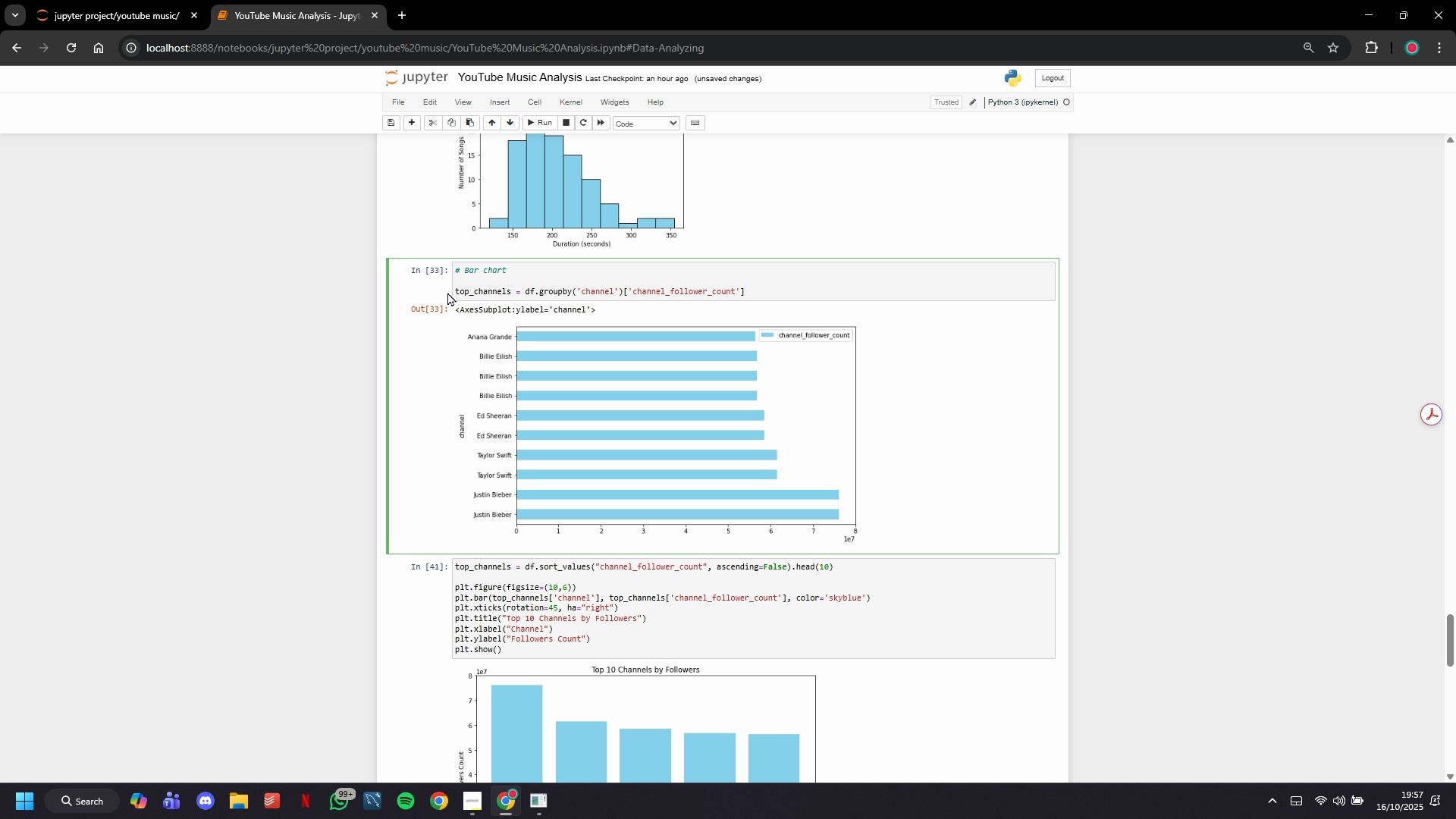 
key(ArrowRight)
 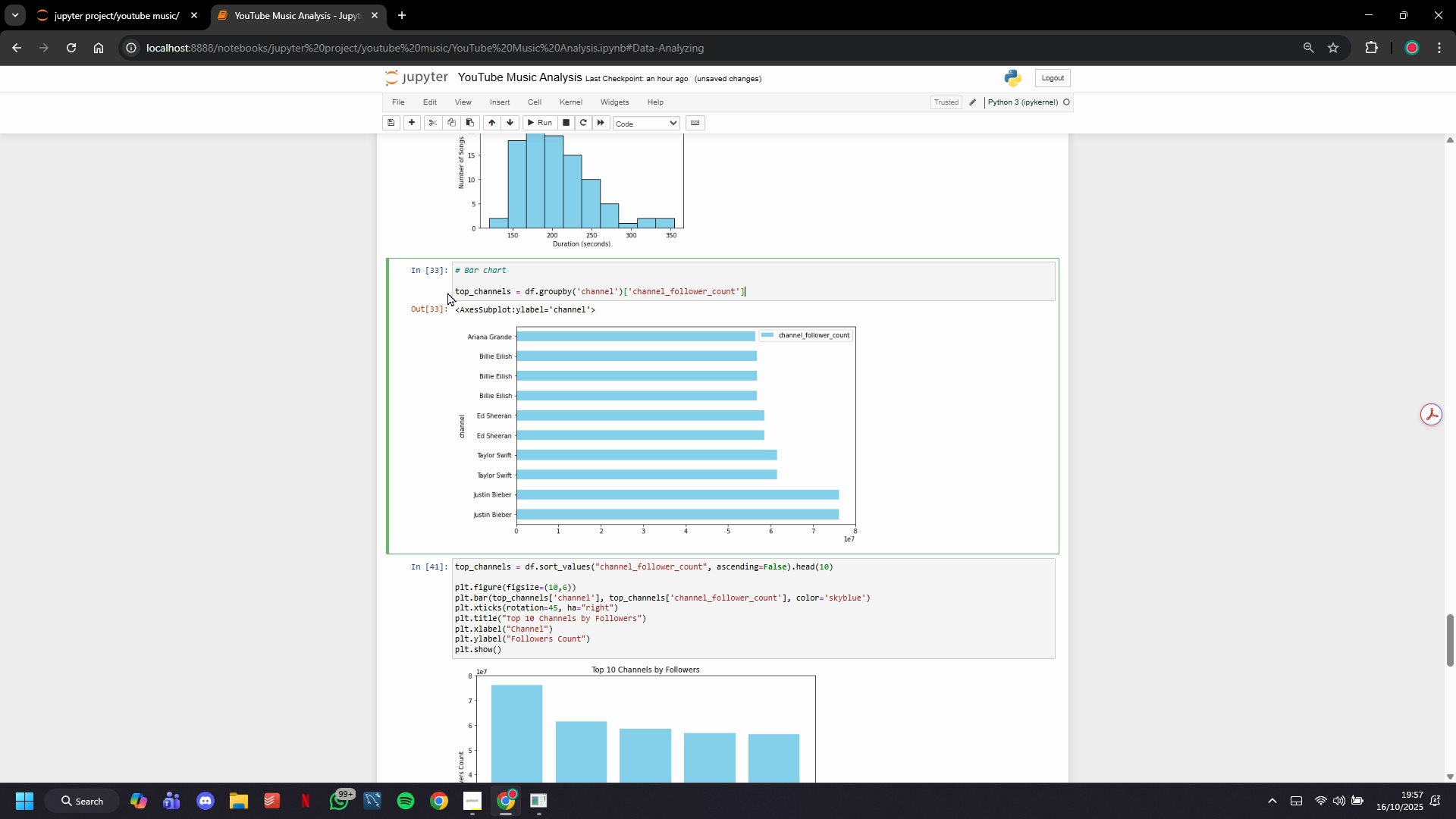 
key(ArrowRight)
 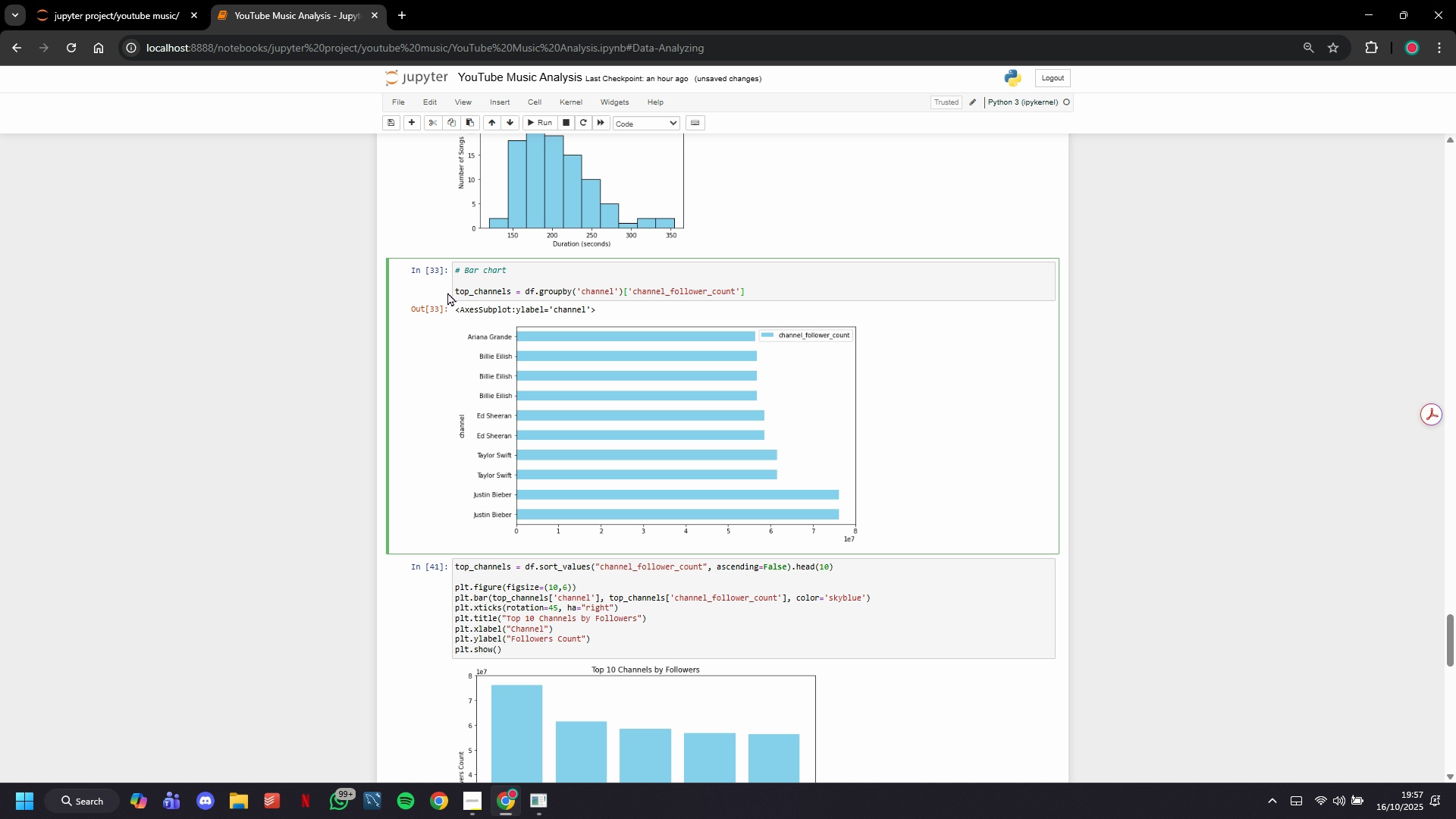 
type(.max()
 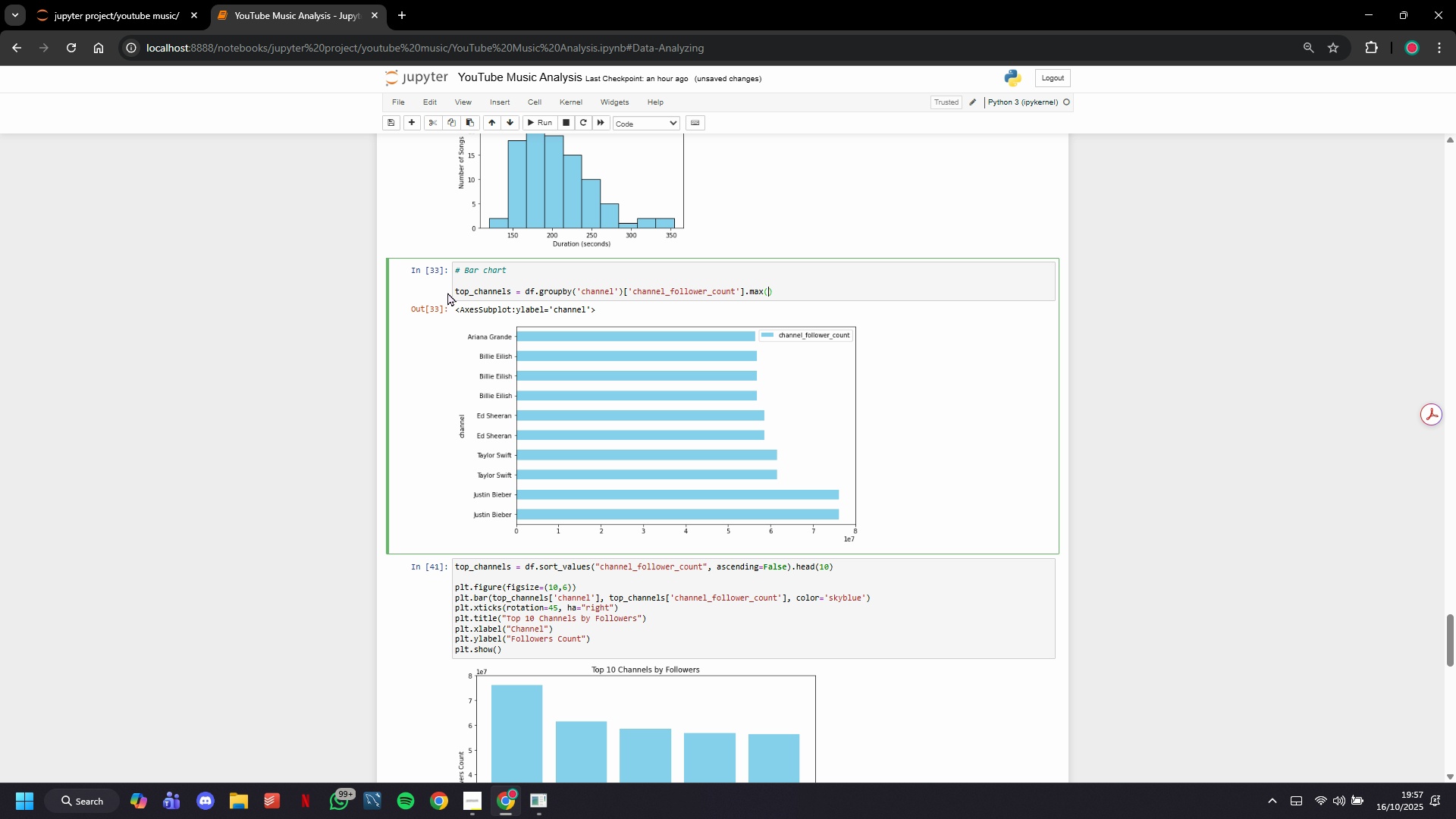 
key(ArrowRight)
 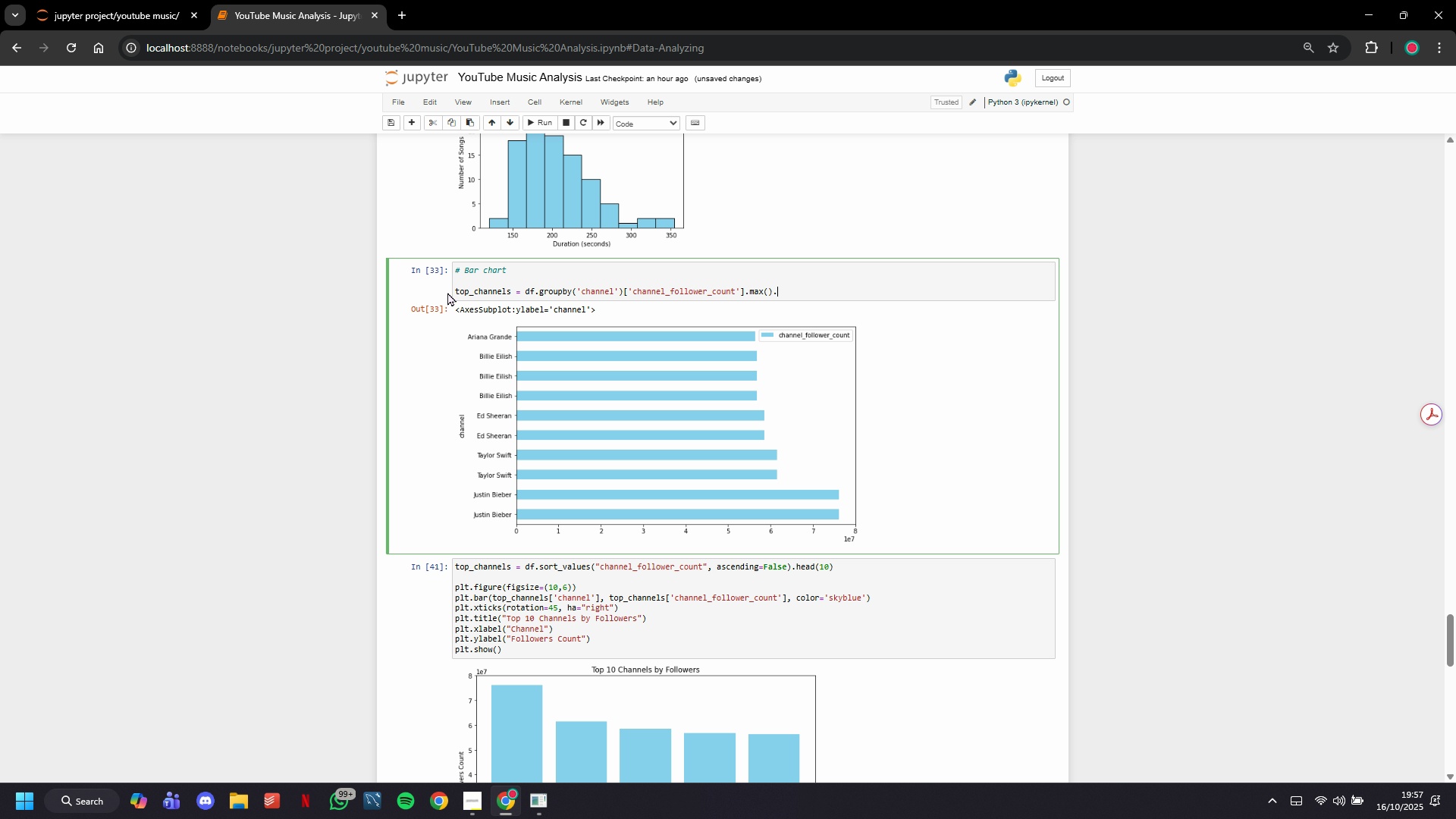 
type(.sort_values(ascending=False)
 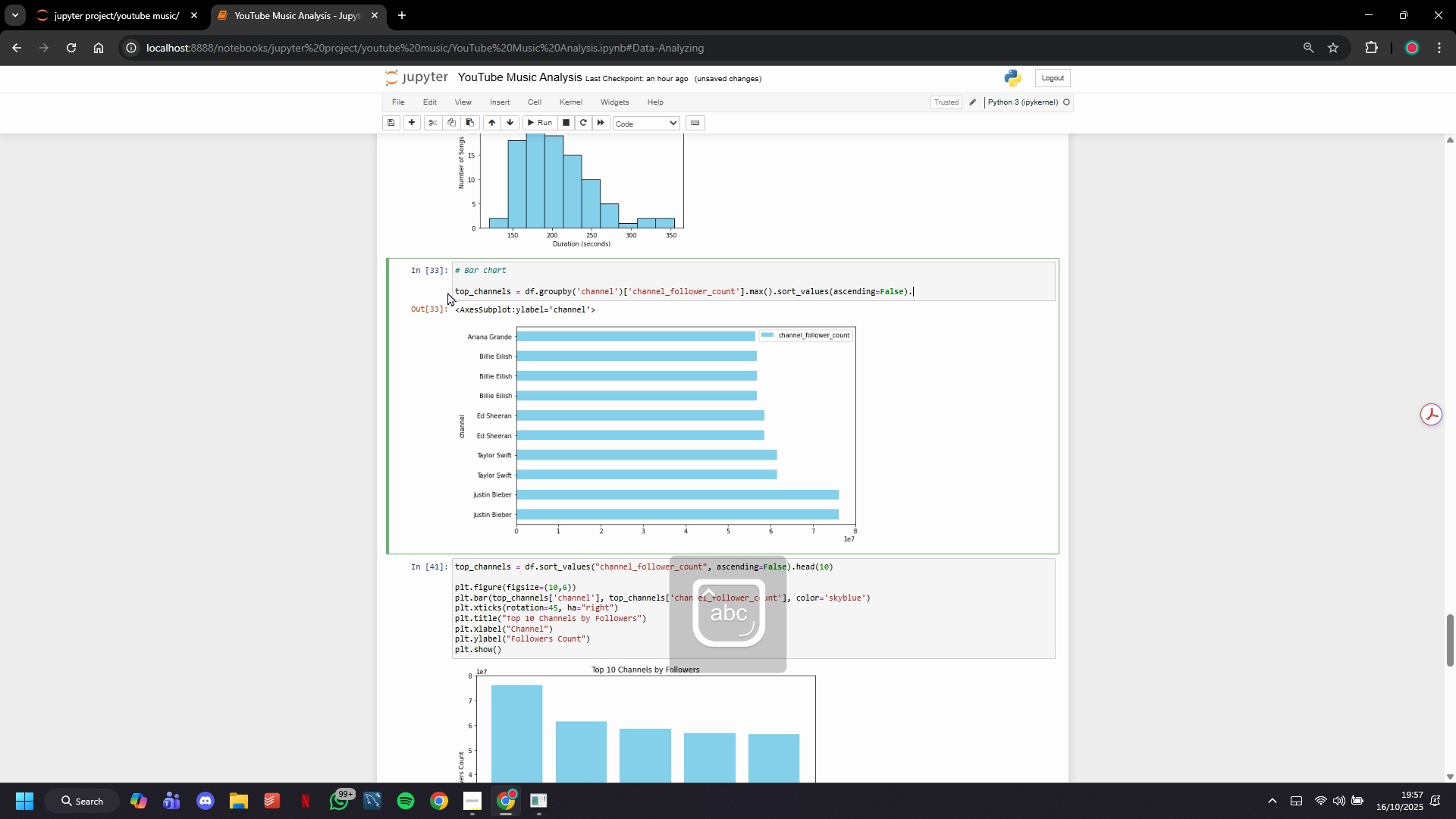 
 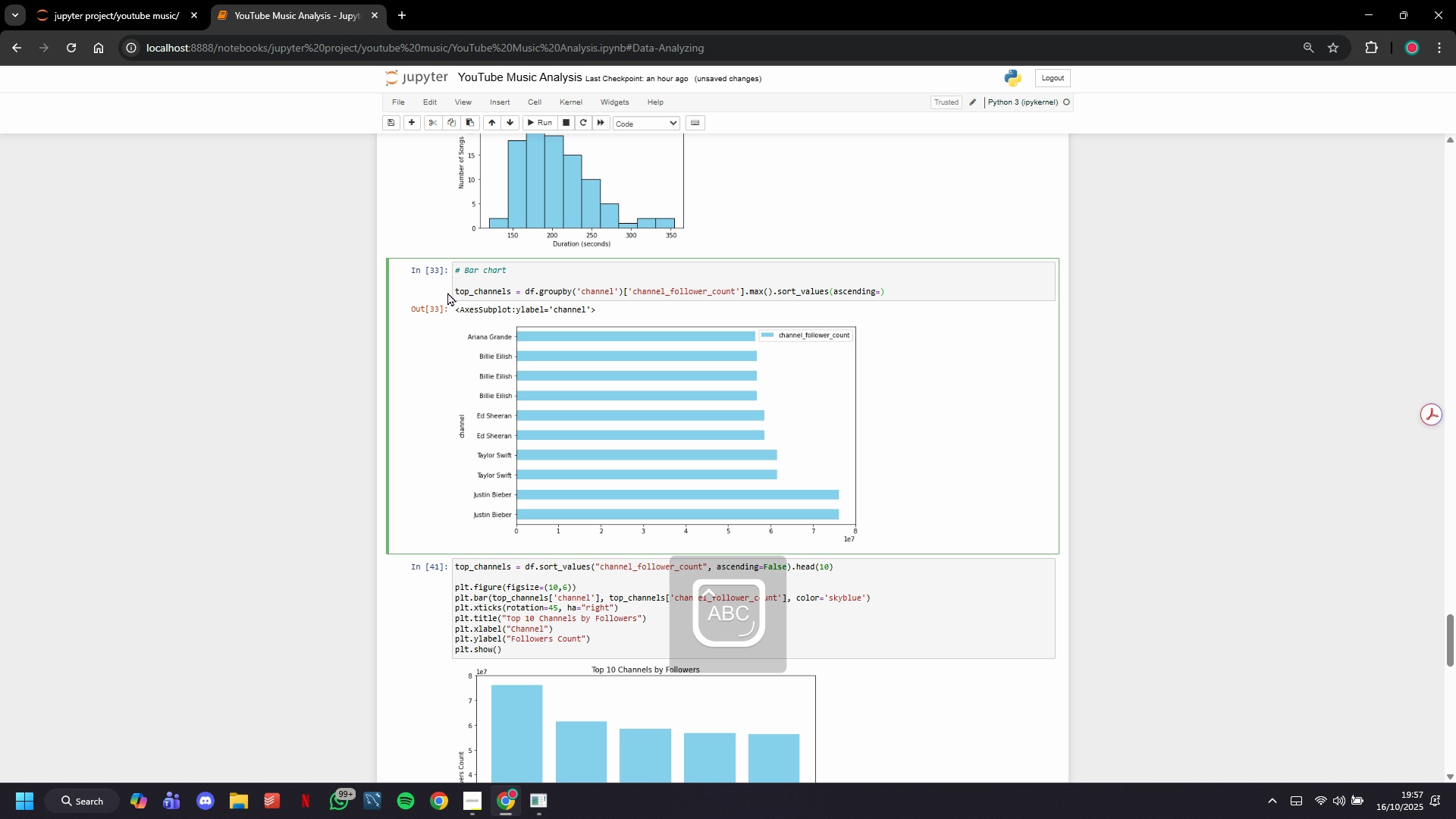 
key(ArrowRight)
 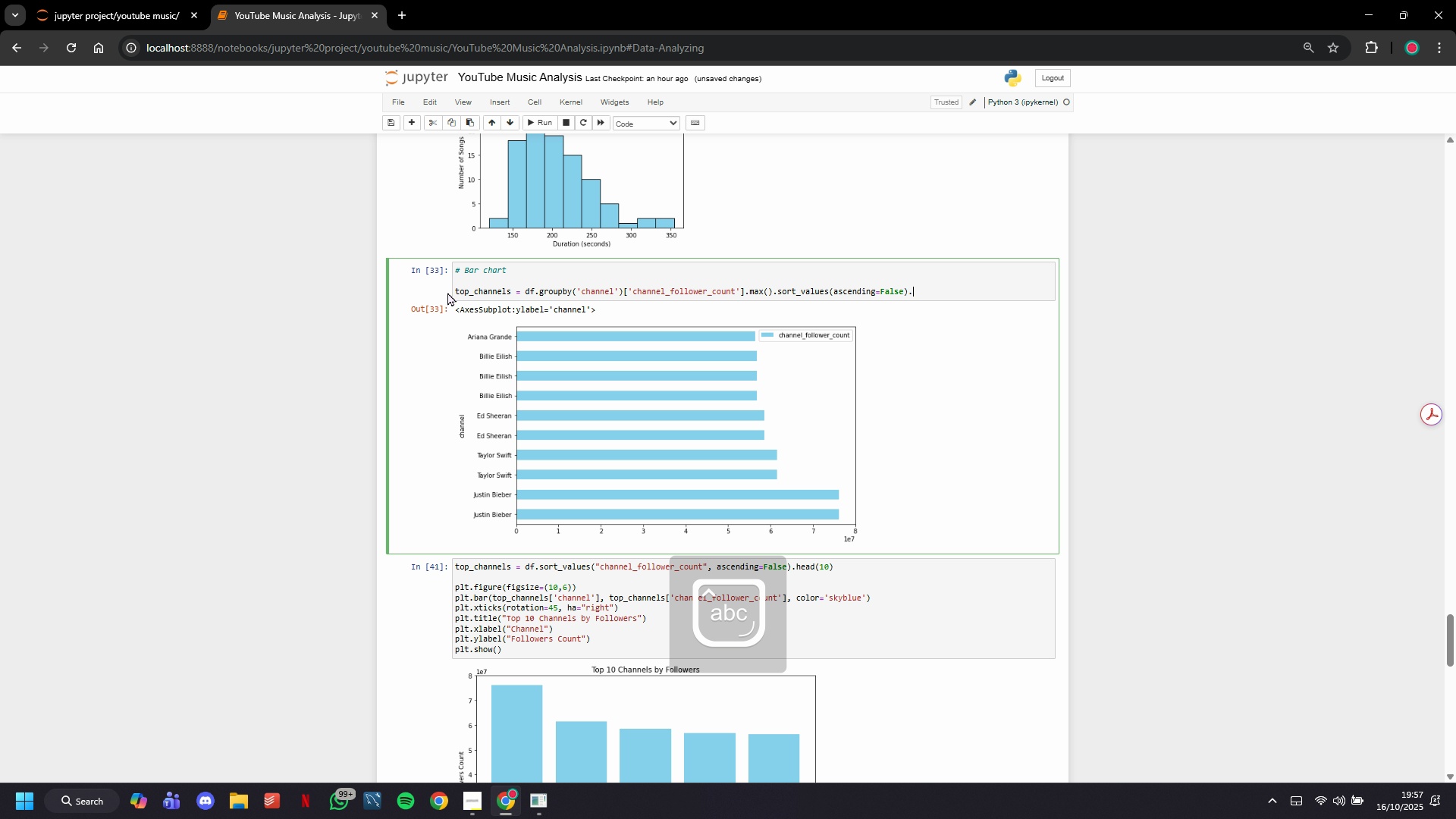 
type(.head910)
key(Backspace)
key(Backspace)
key(Backspace)
type((10)
 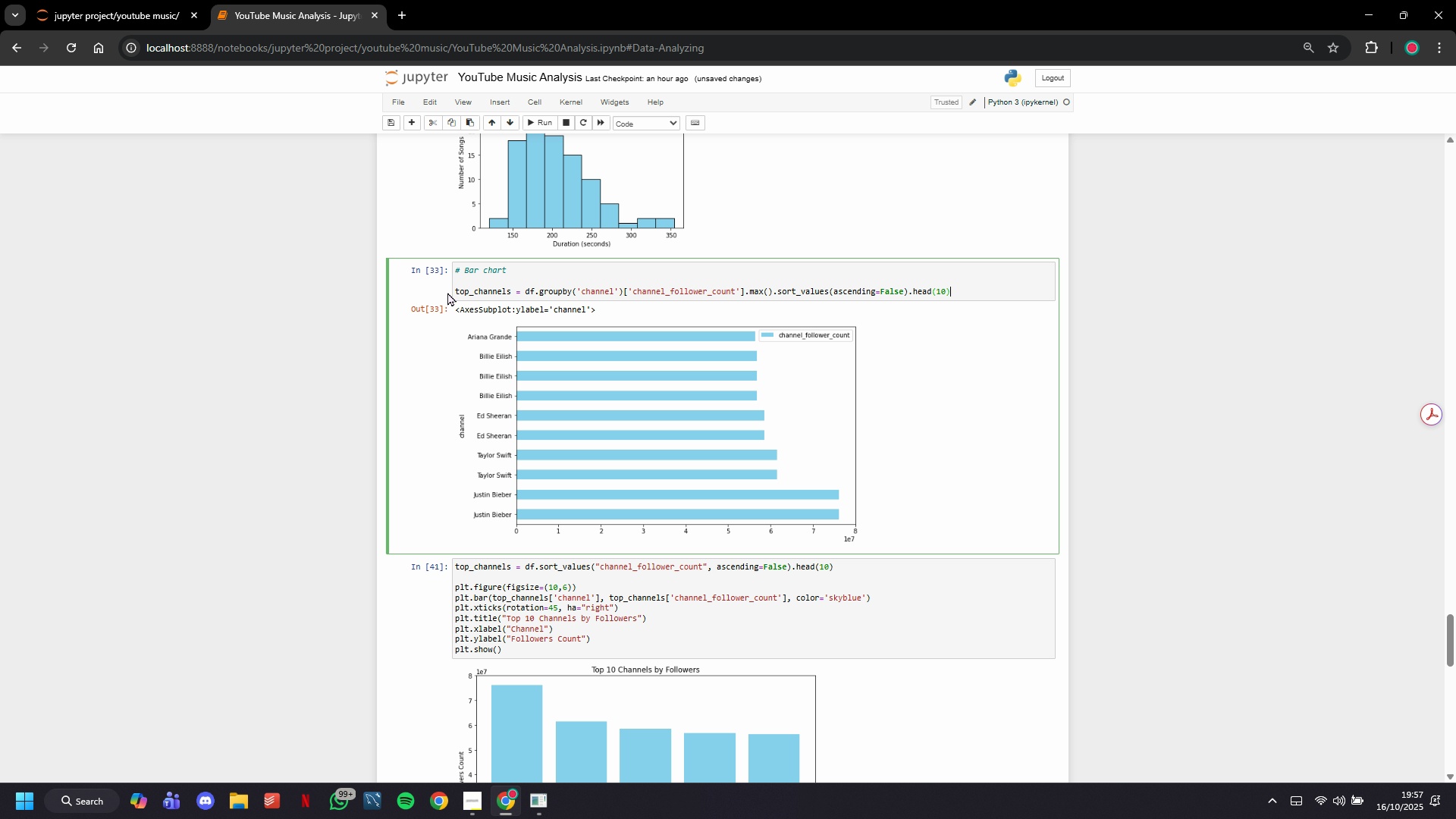 
key(ArrowRight)
 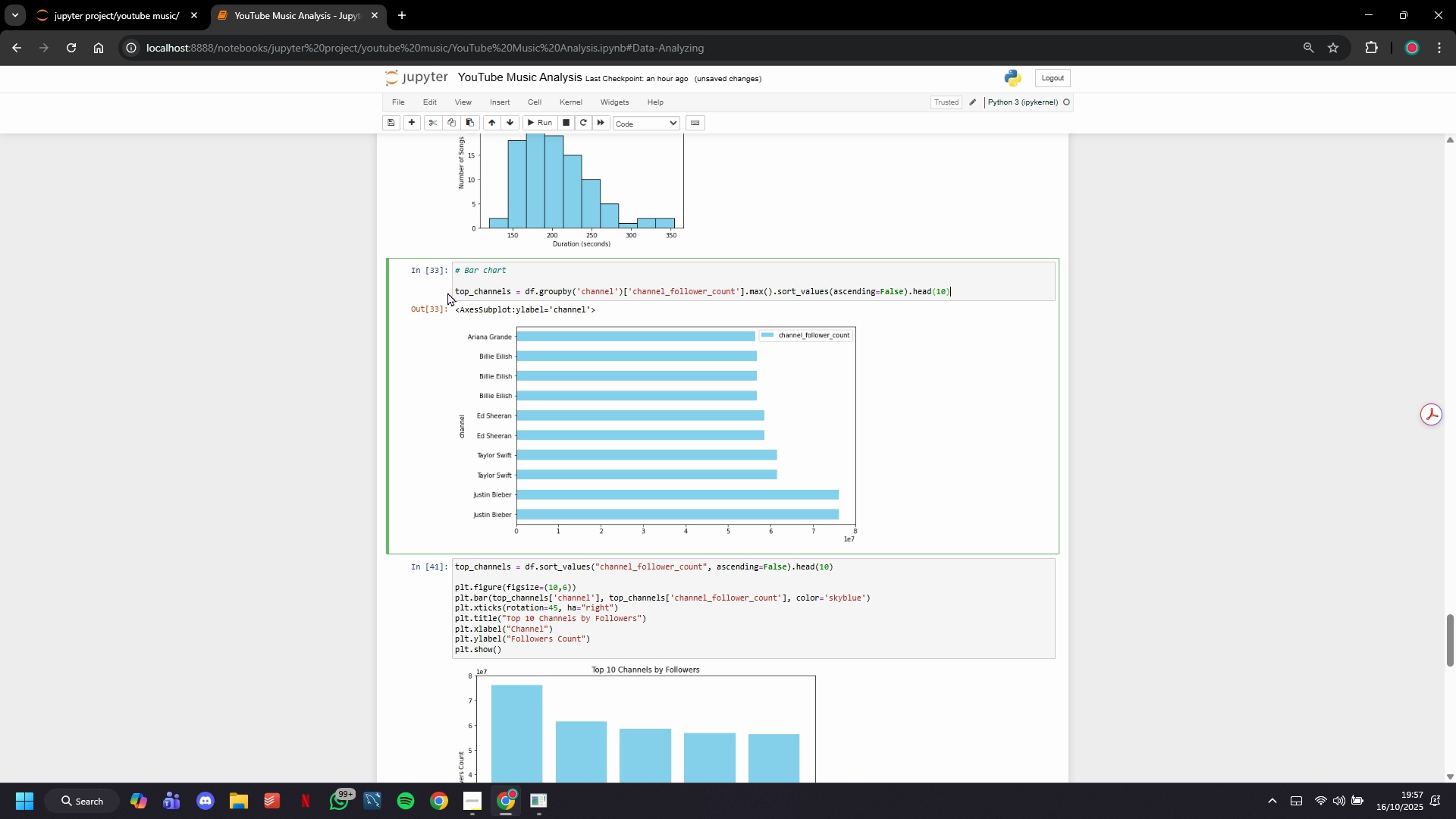 
type(.reset_index()
 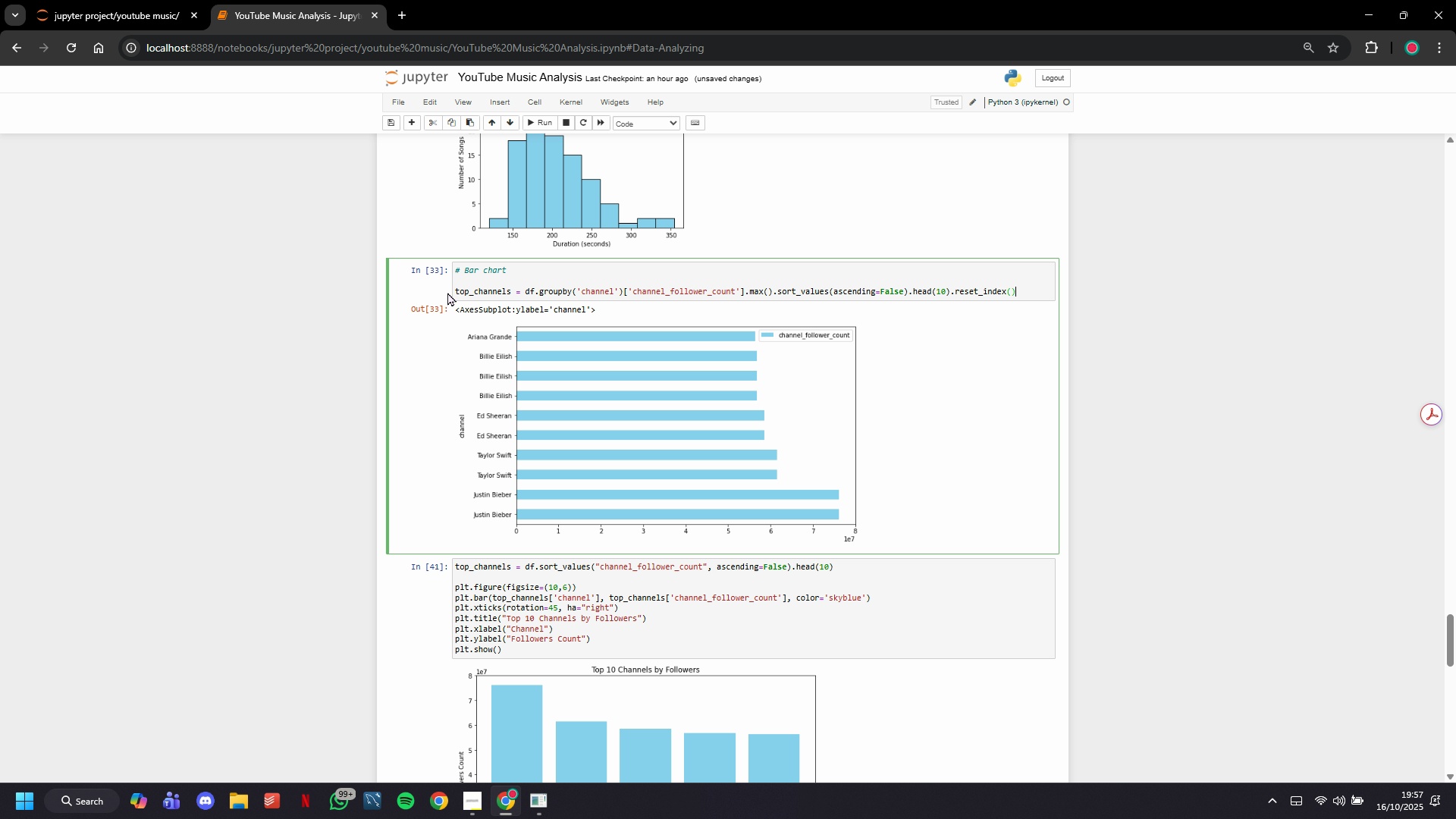 
 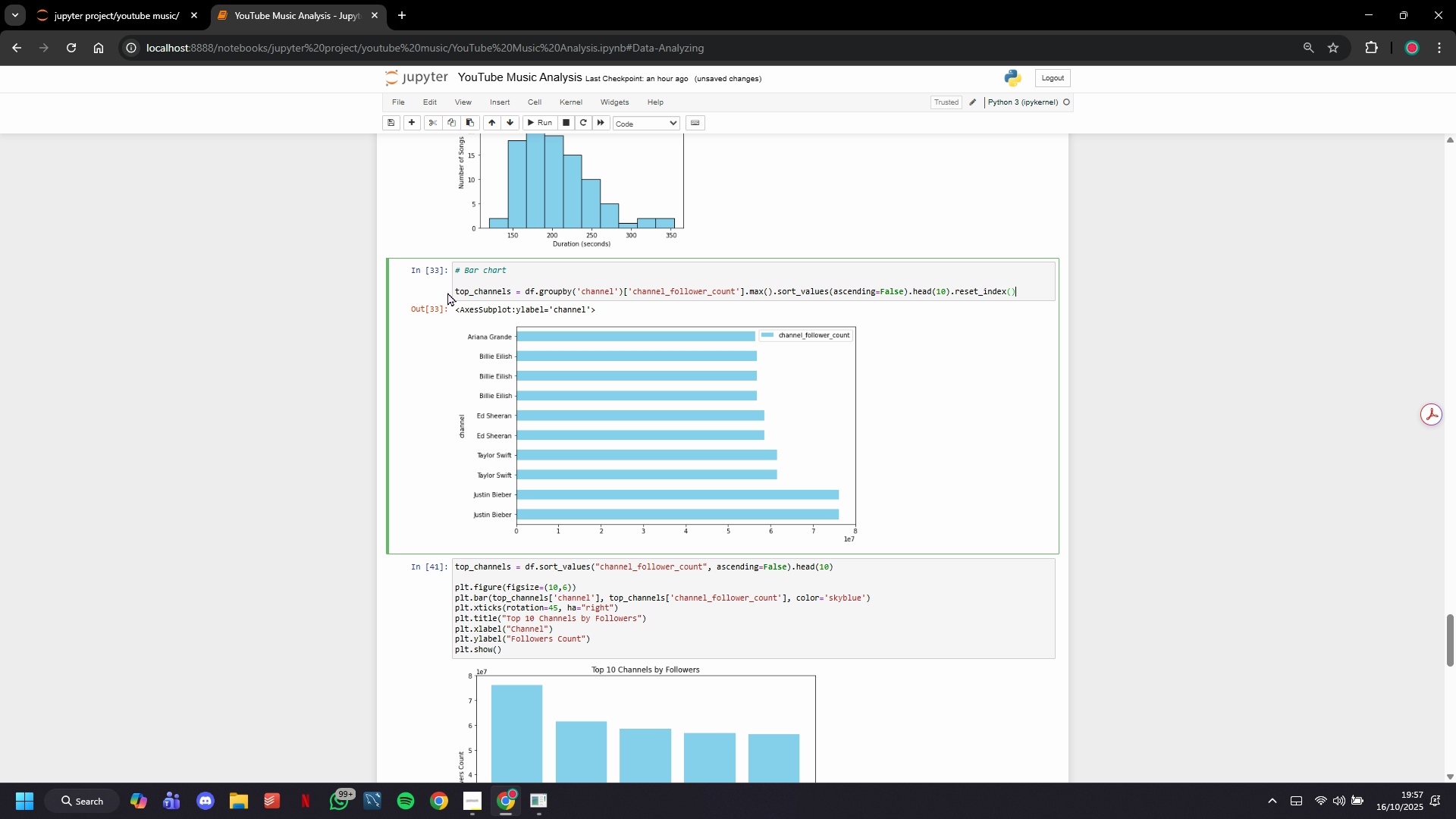 
key(ArrowRight)
 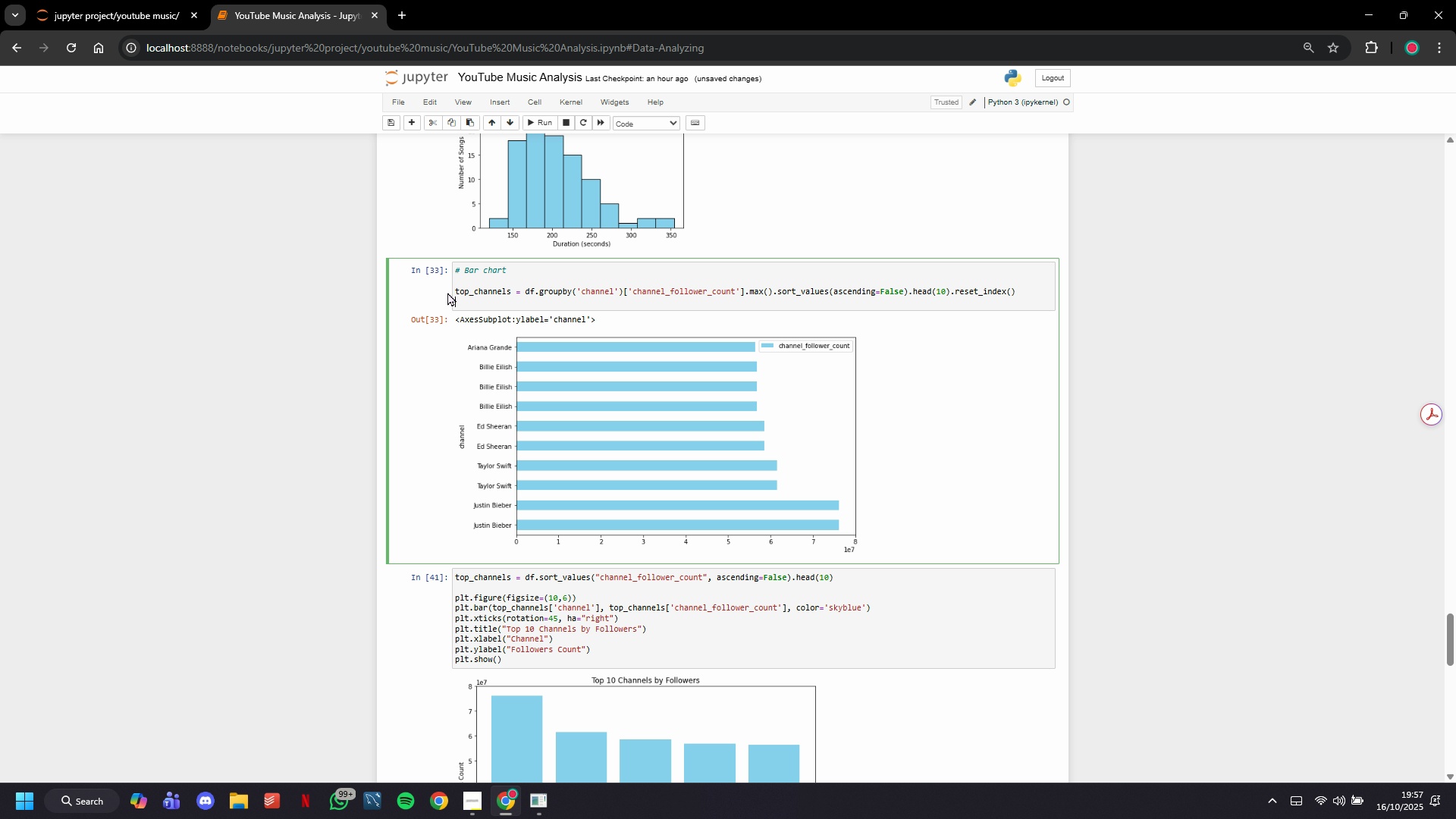 
key(Enter)
 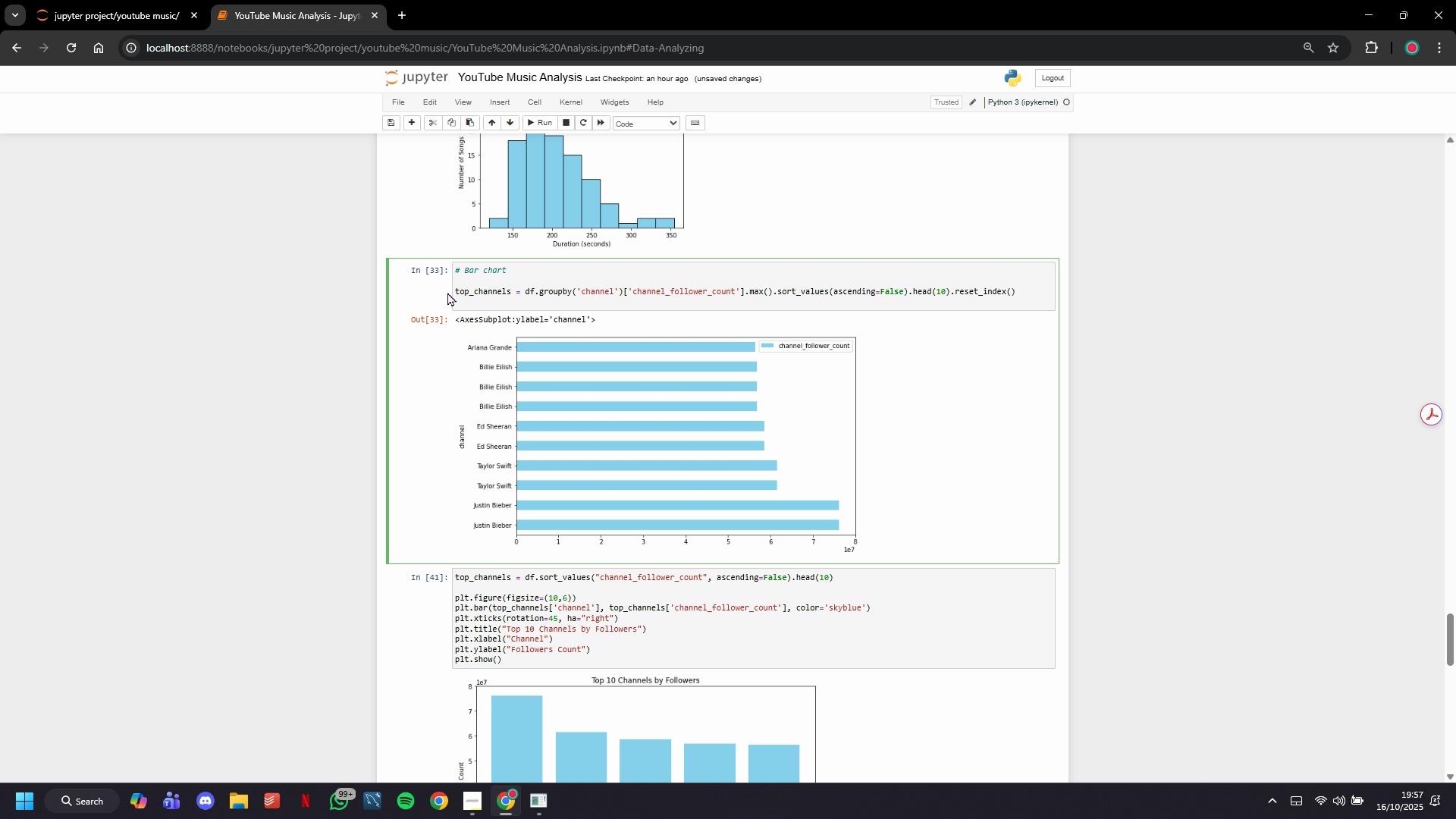 
type(plt)
 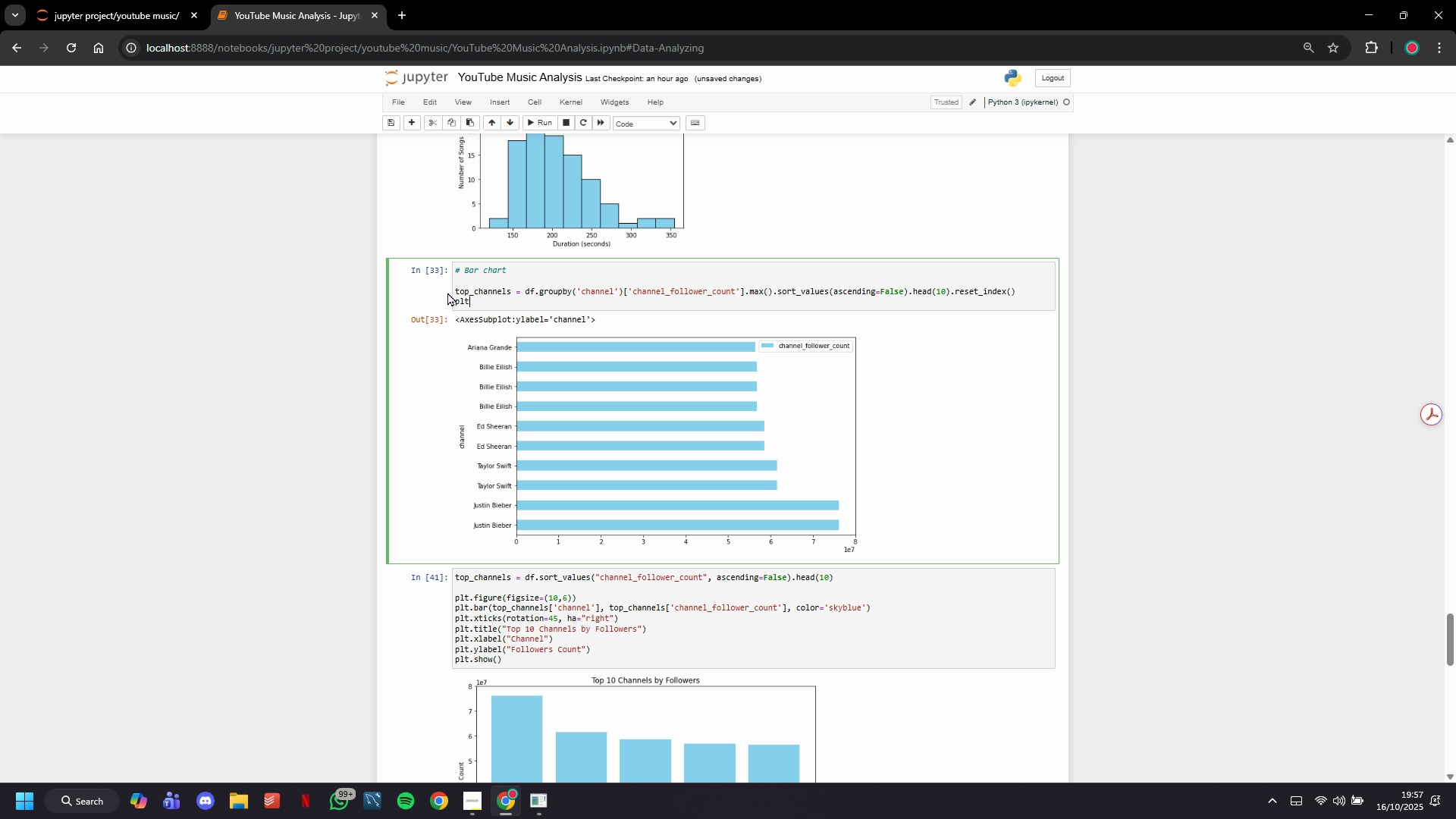 
type(.figure(figsize=(12,6)
 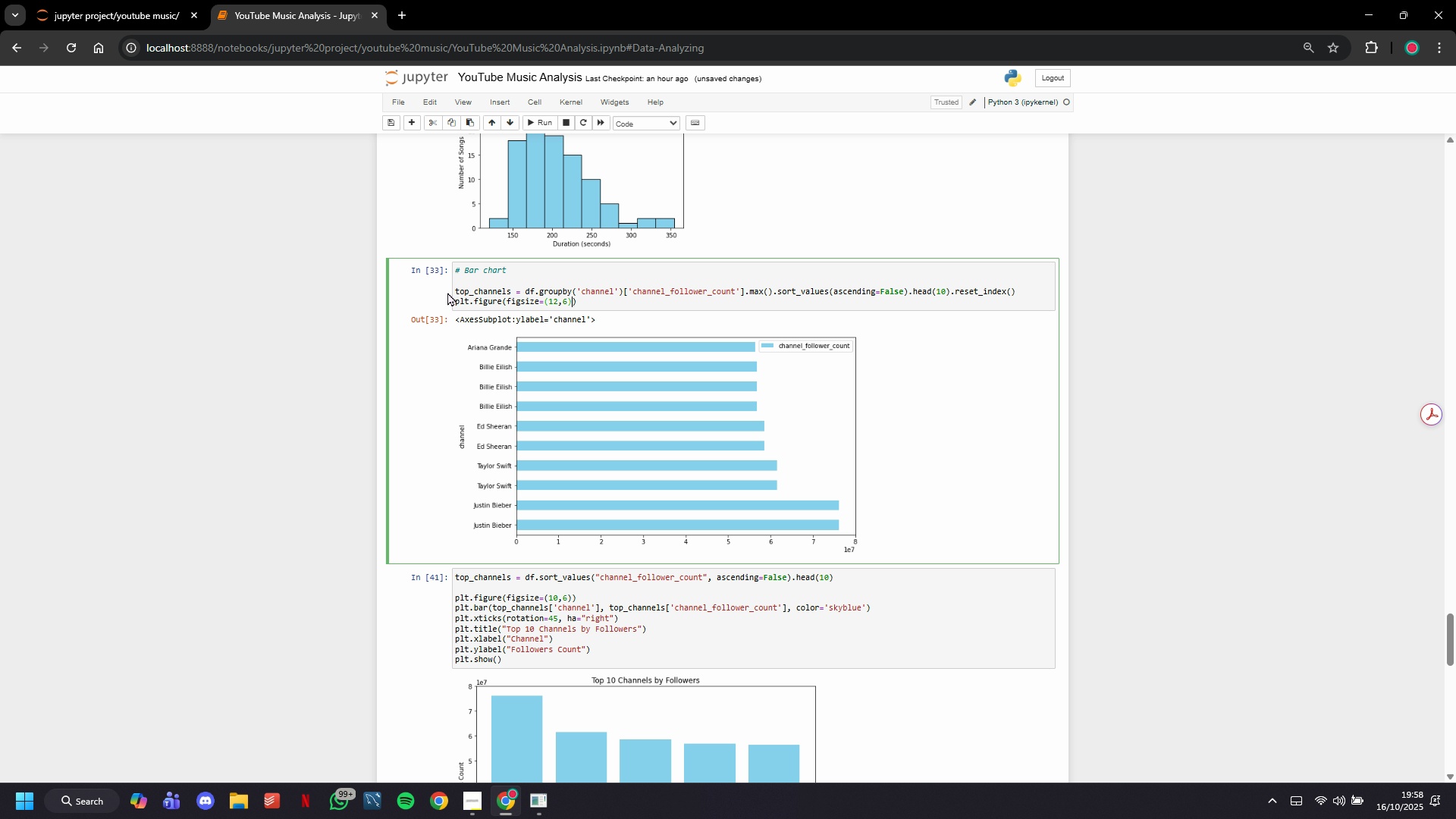 
 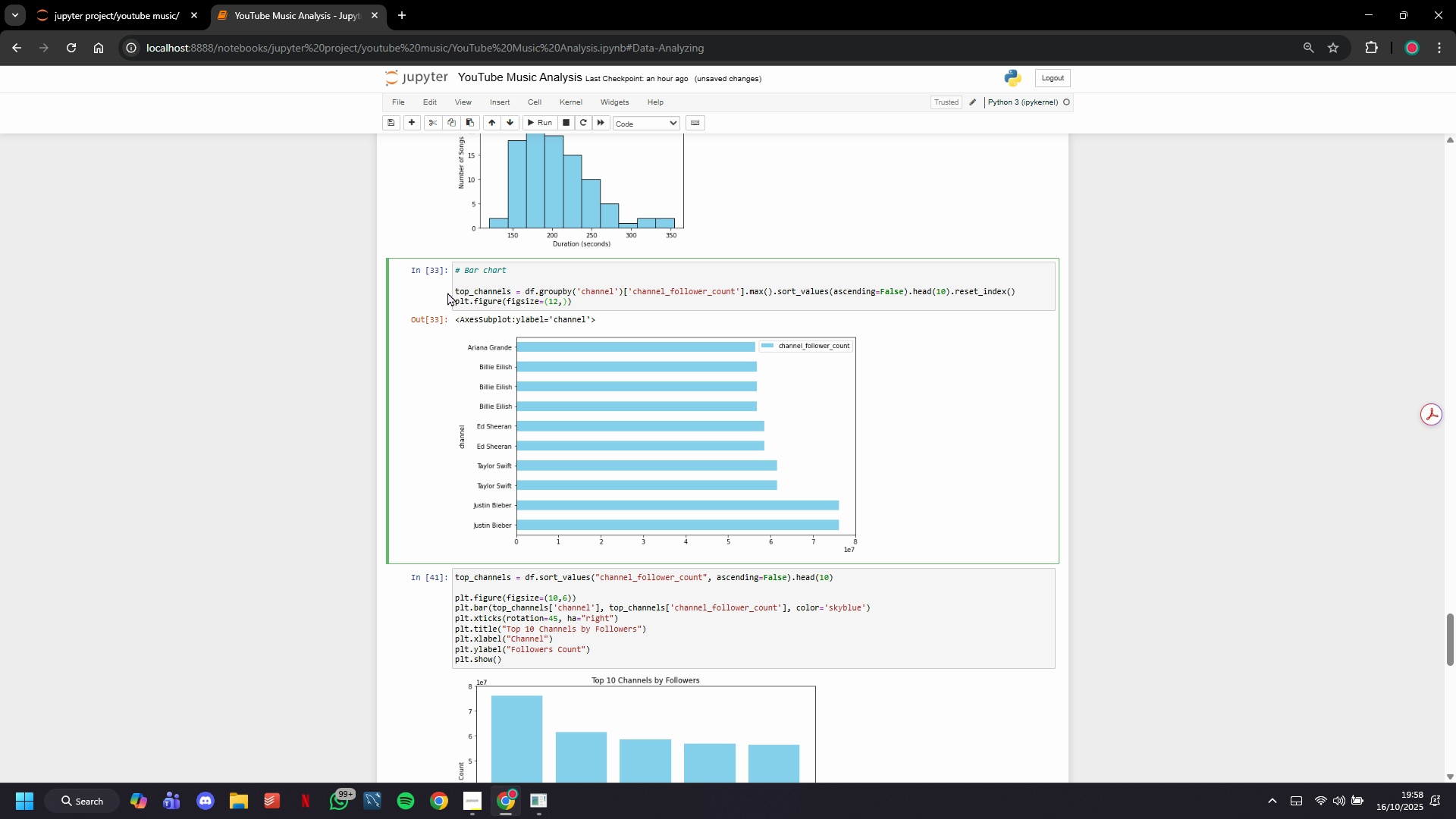 
key(ArrowRight)
 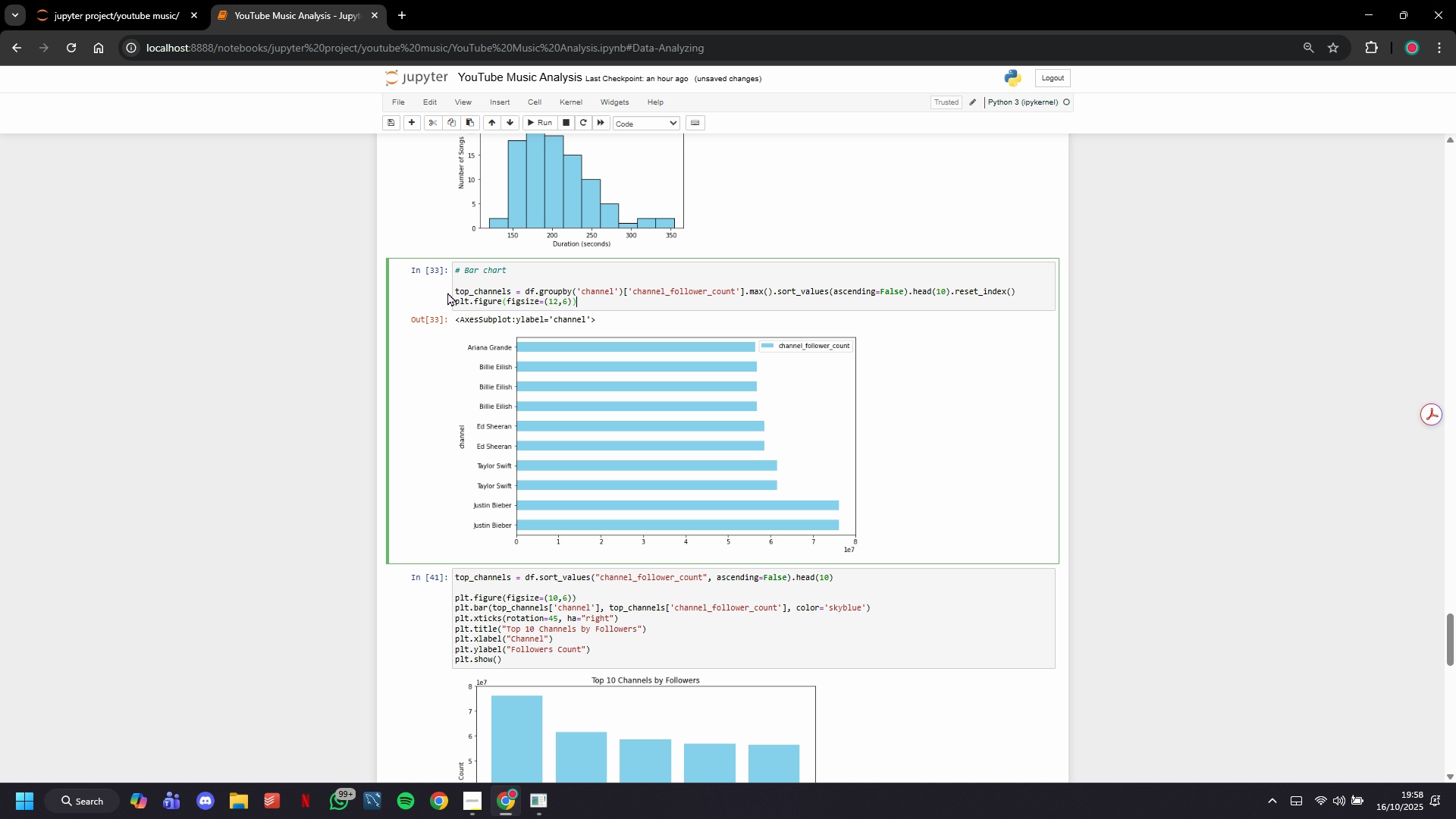 
key(ArrowRight)
 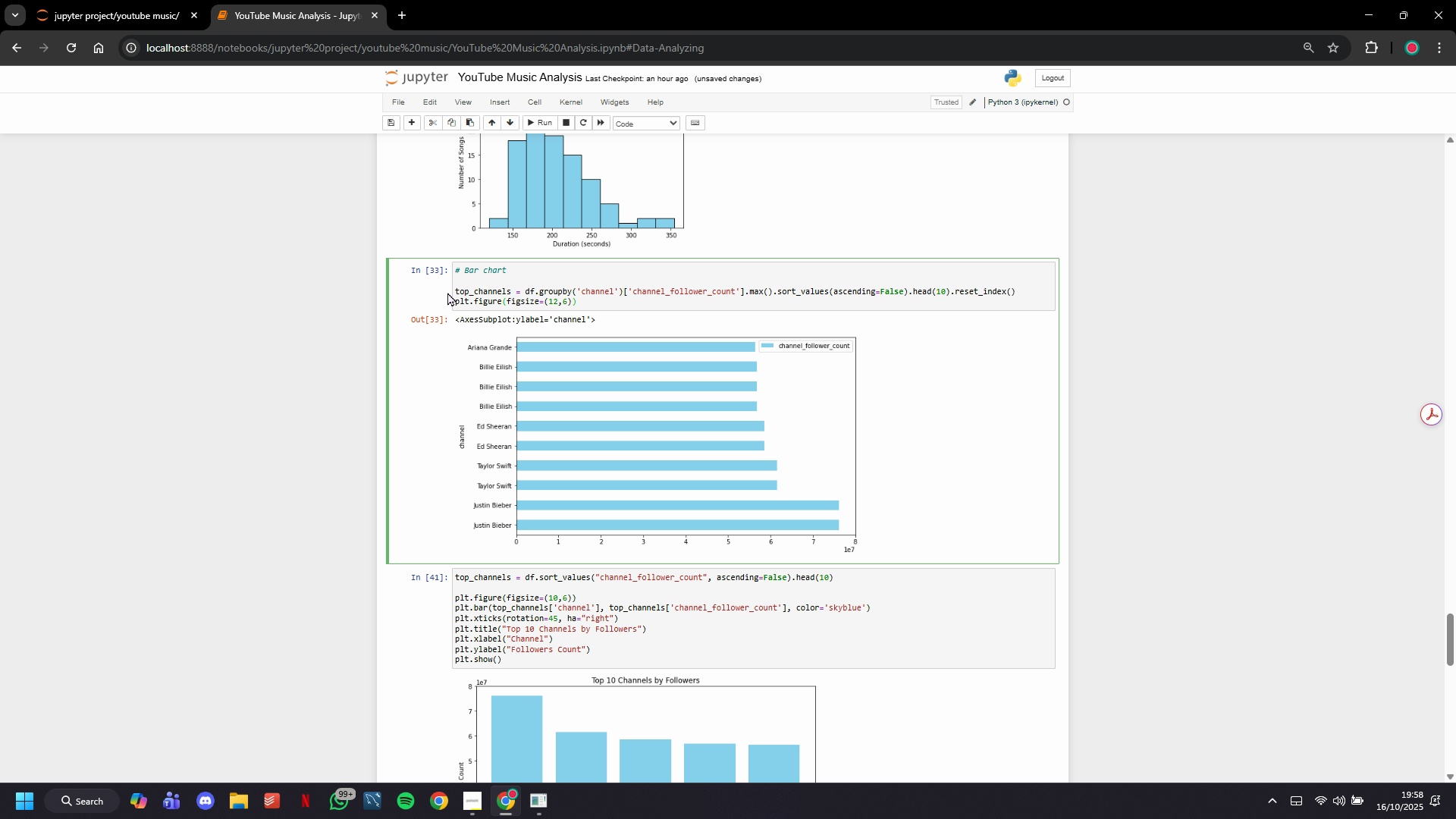 
key(Enter)
 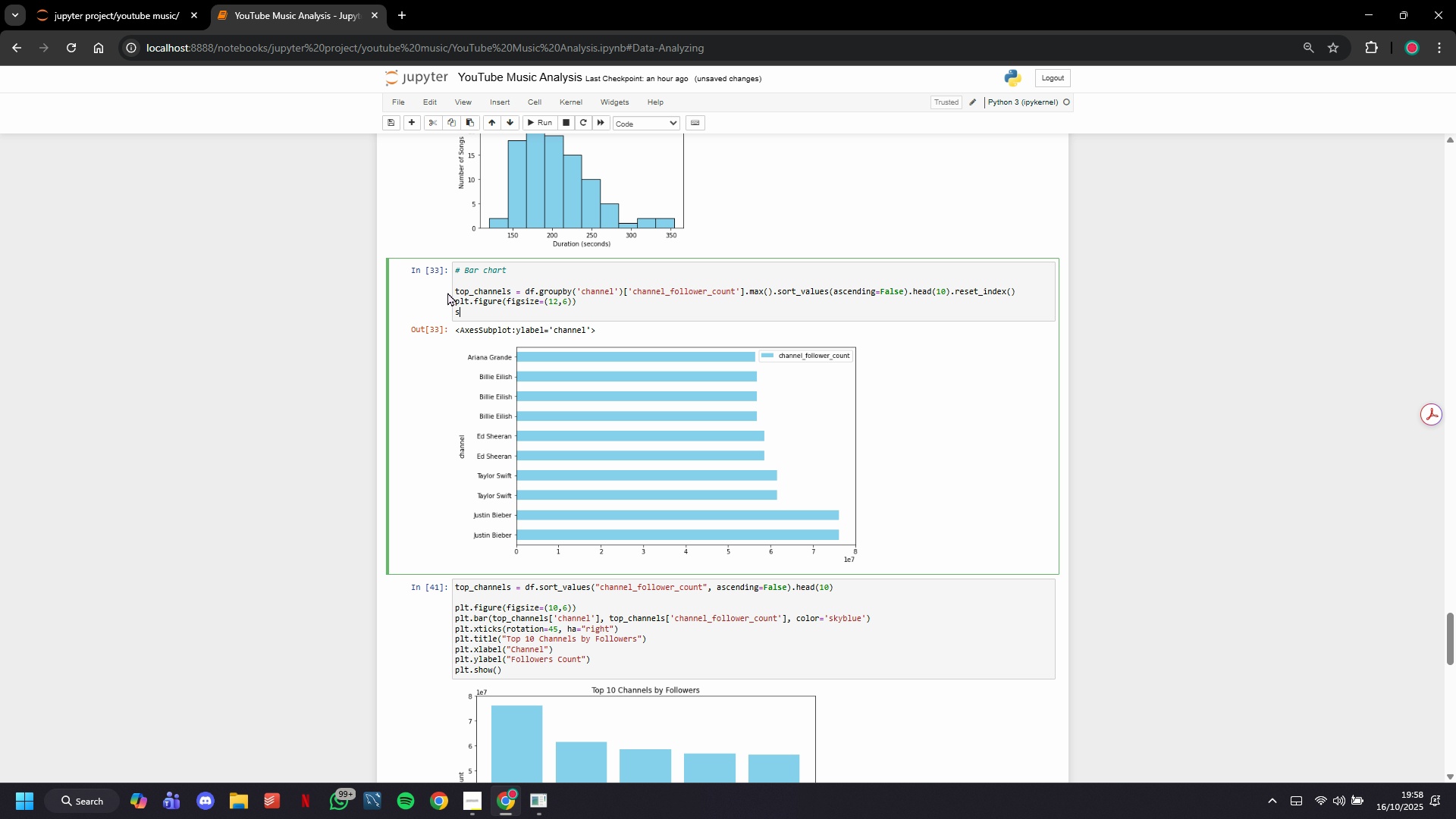 
type(sns.barplot(x='ca)
key(Backspace)
type(hannel+fol)
key(Backspace)
key(Backspace)
key(Backspace)
key(Backspace)
type(_follower_count)
 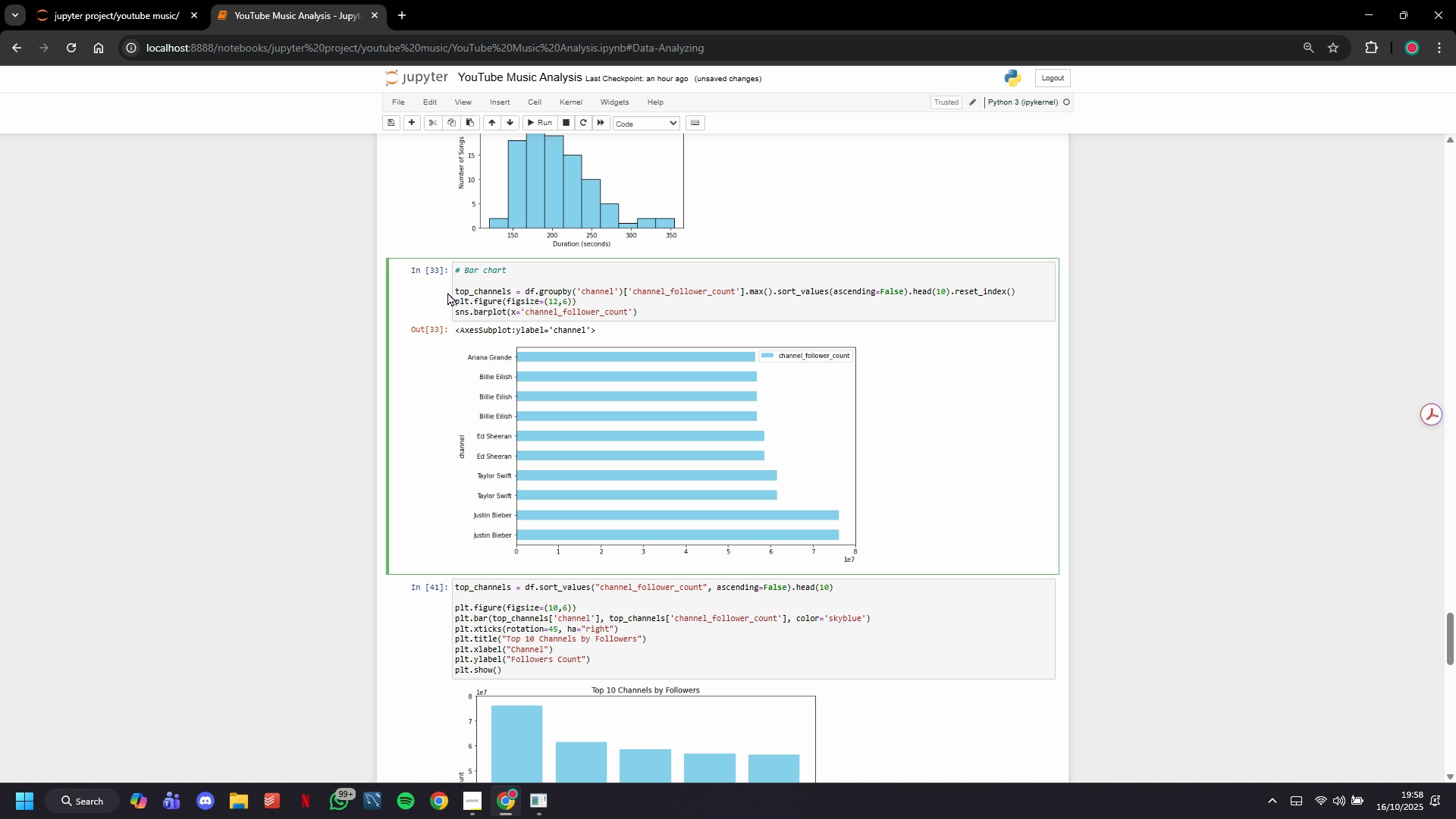 
key(ArrowRight)
 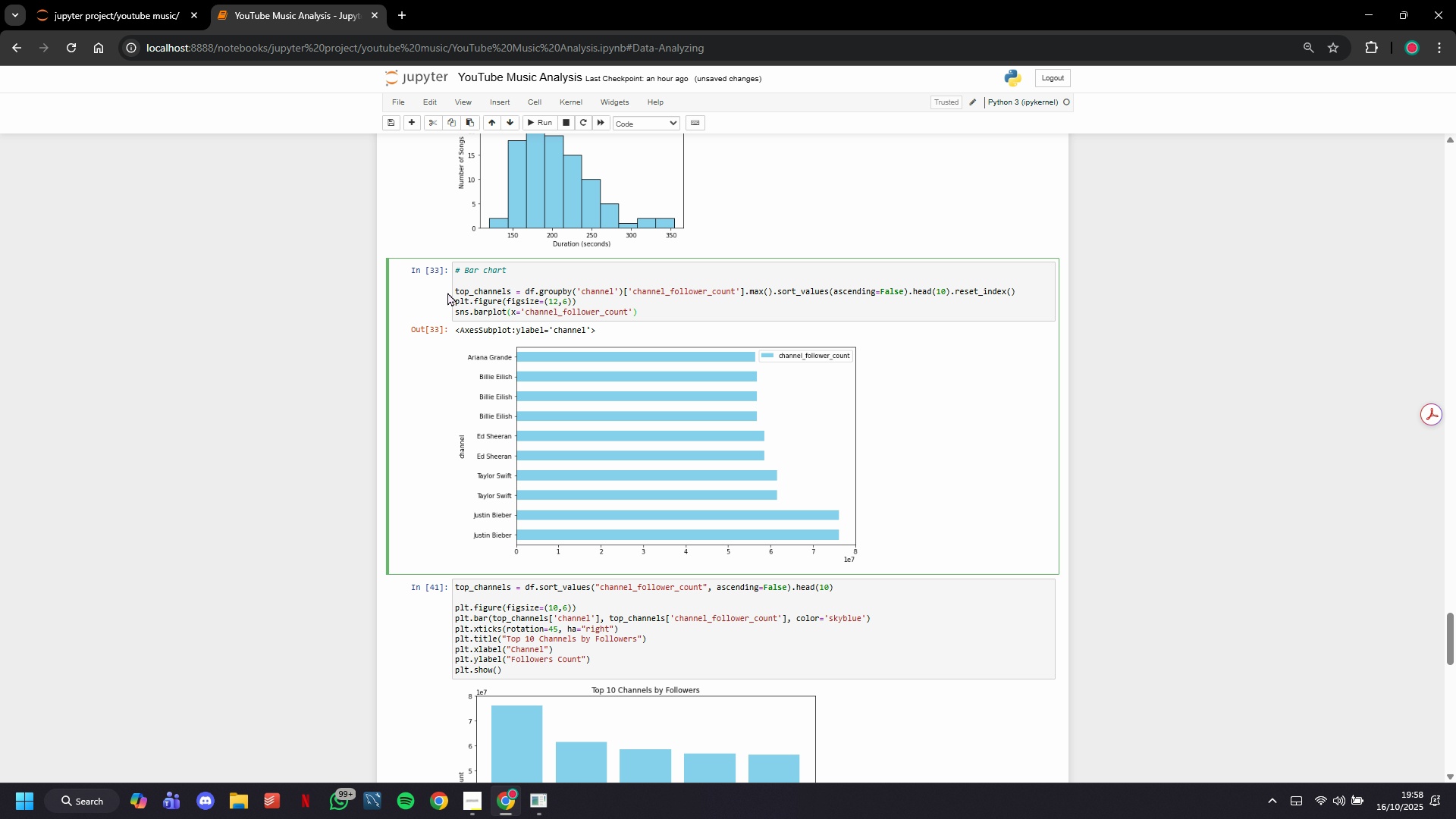 
type(, y='channel)
 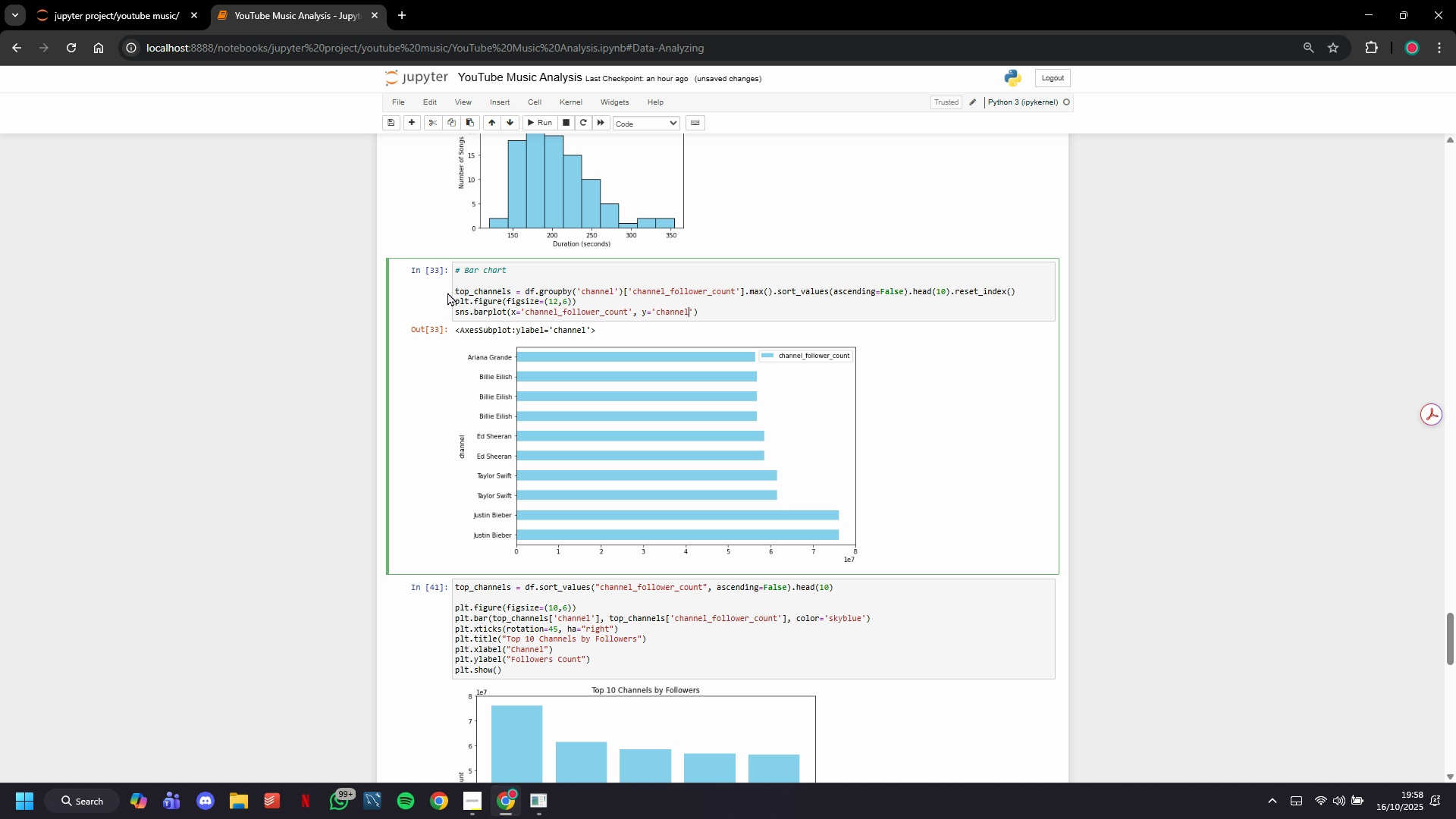 
key(ArrowRight)
 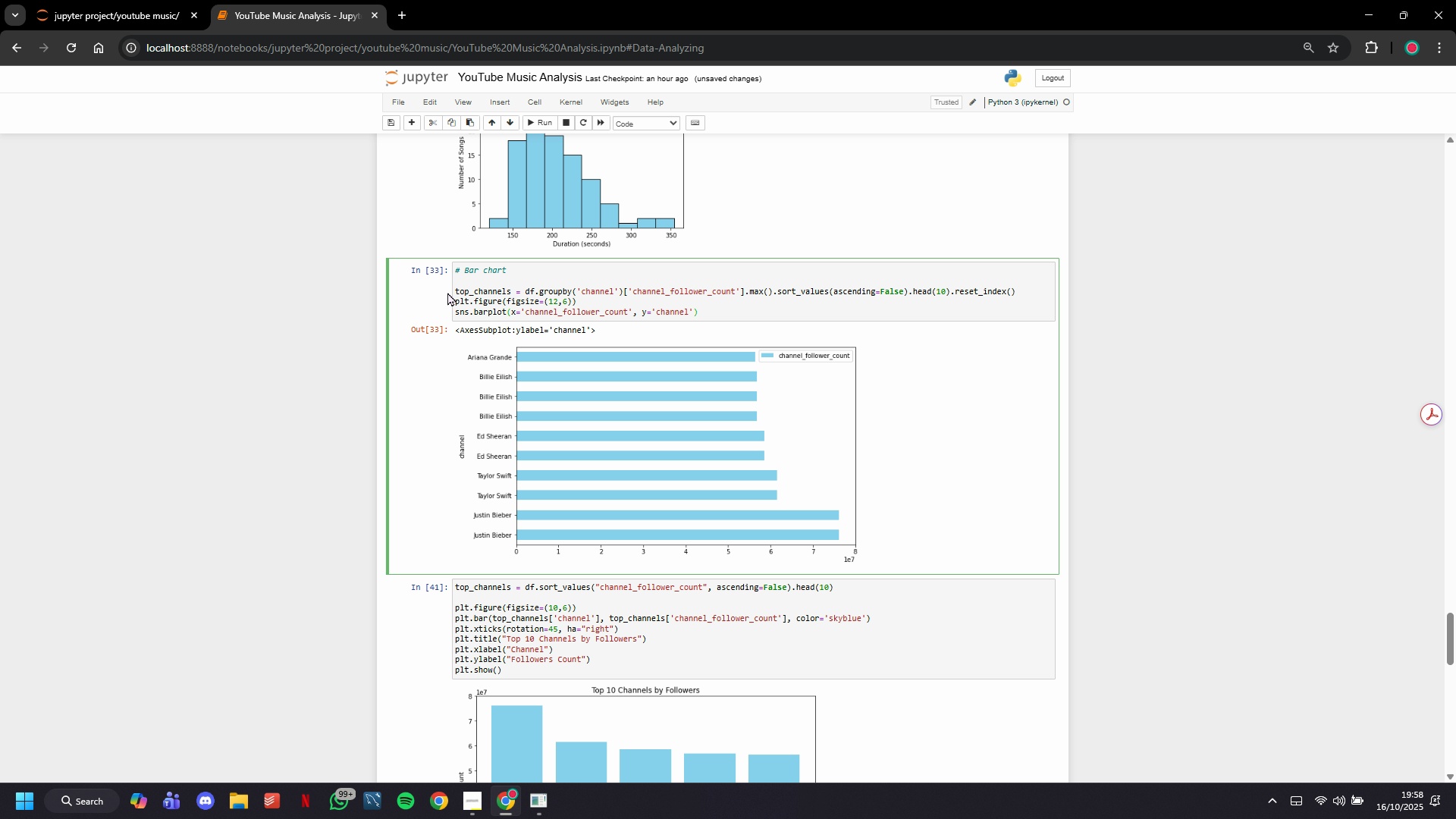 
type(, data=top_channels. color='skyblue)
 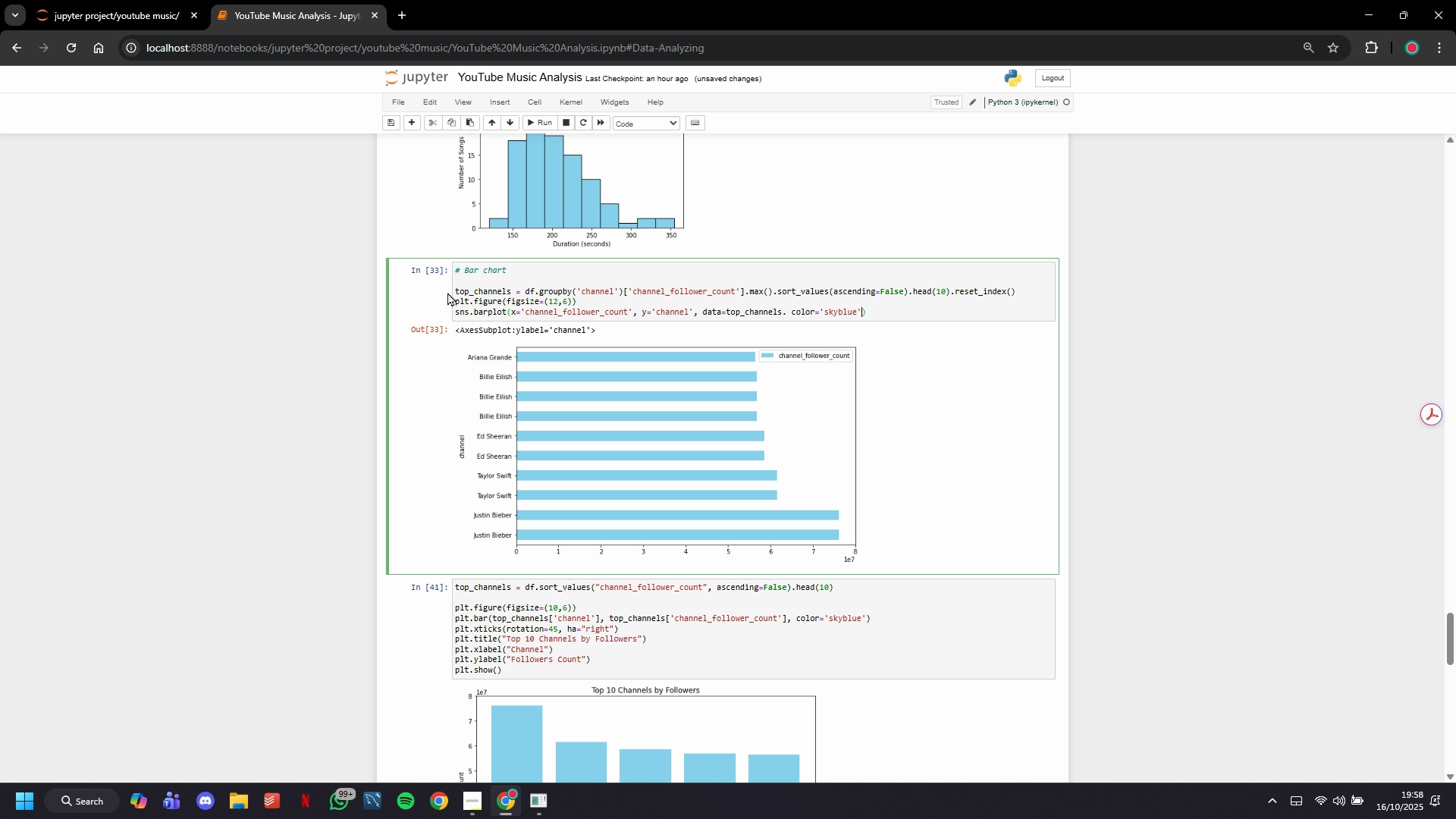 
key(ArrowRight)
 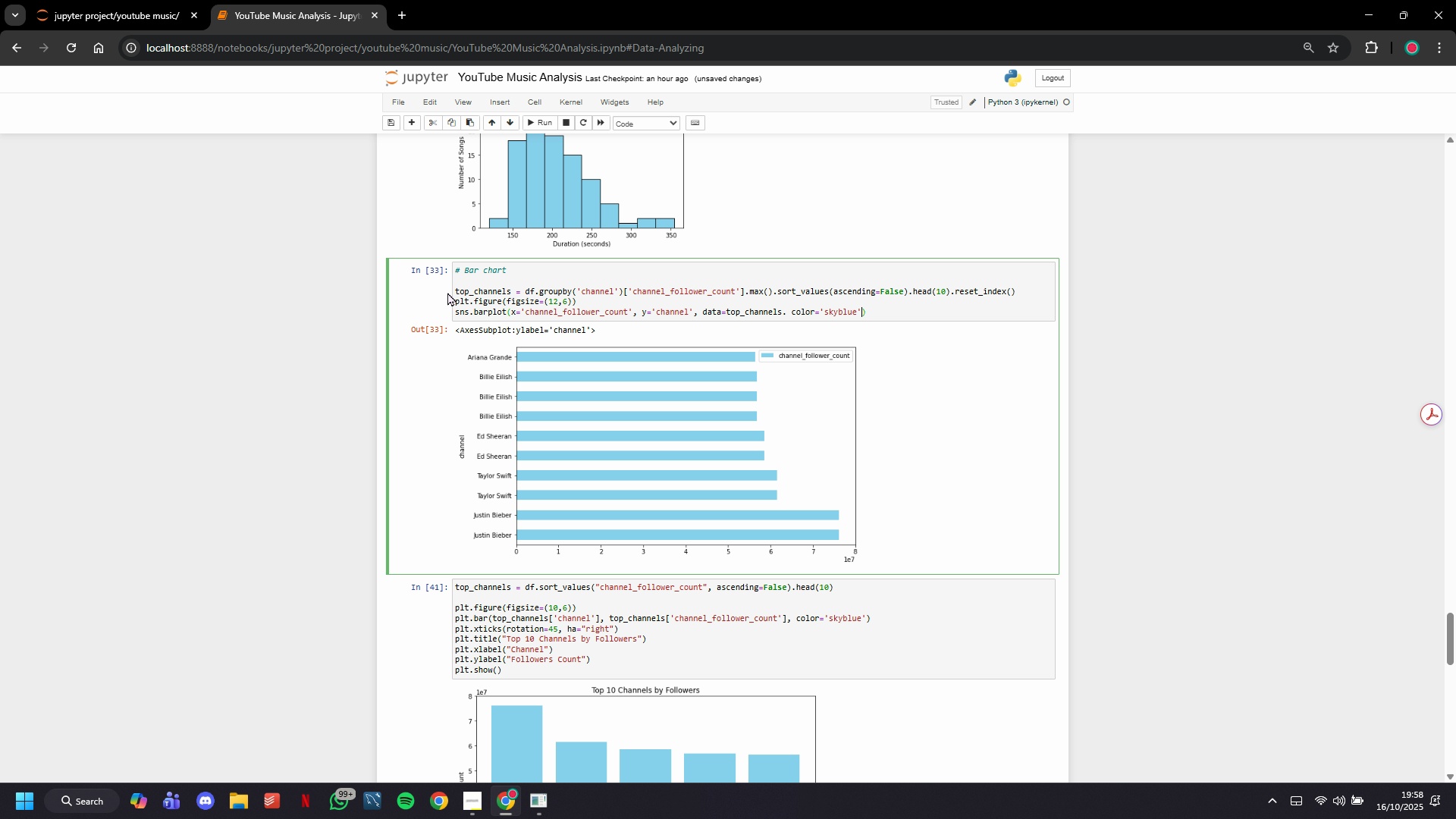 
key(ArrowRight)
 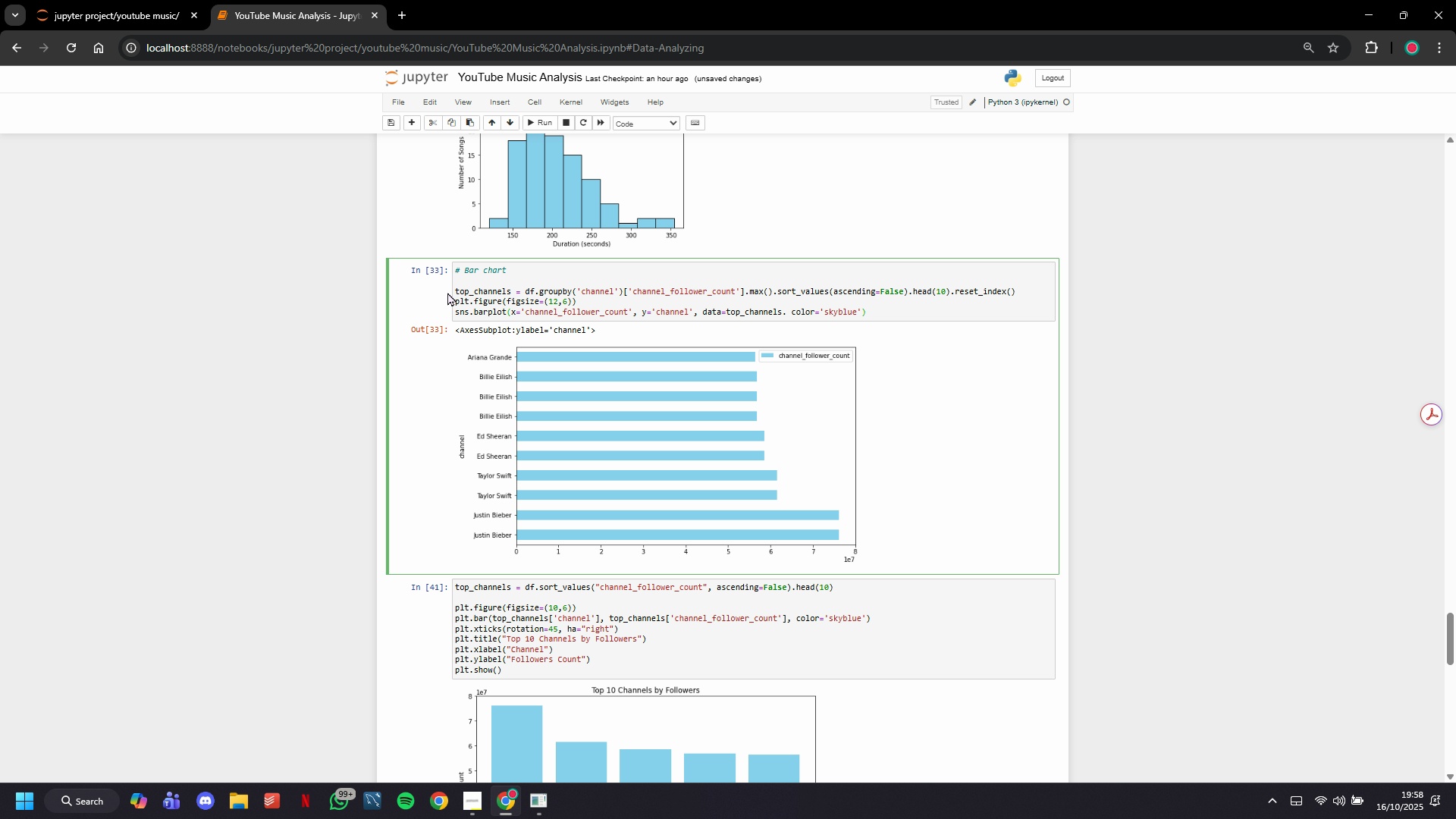 
key(Enter)
 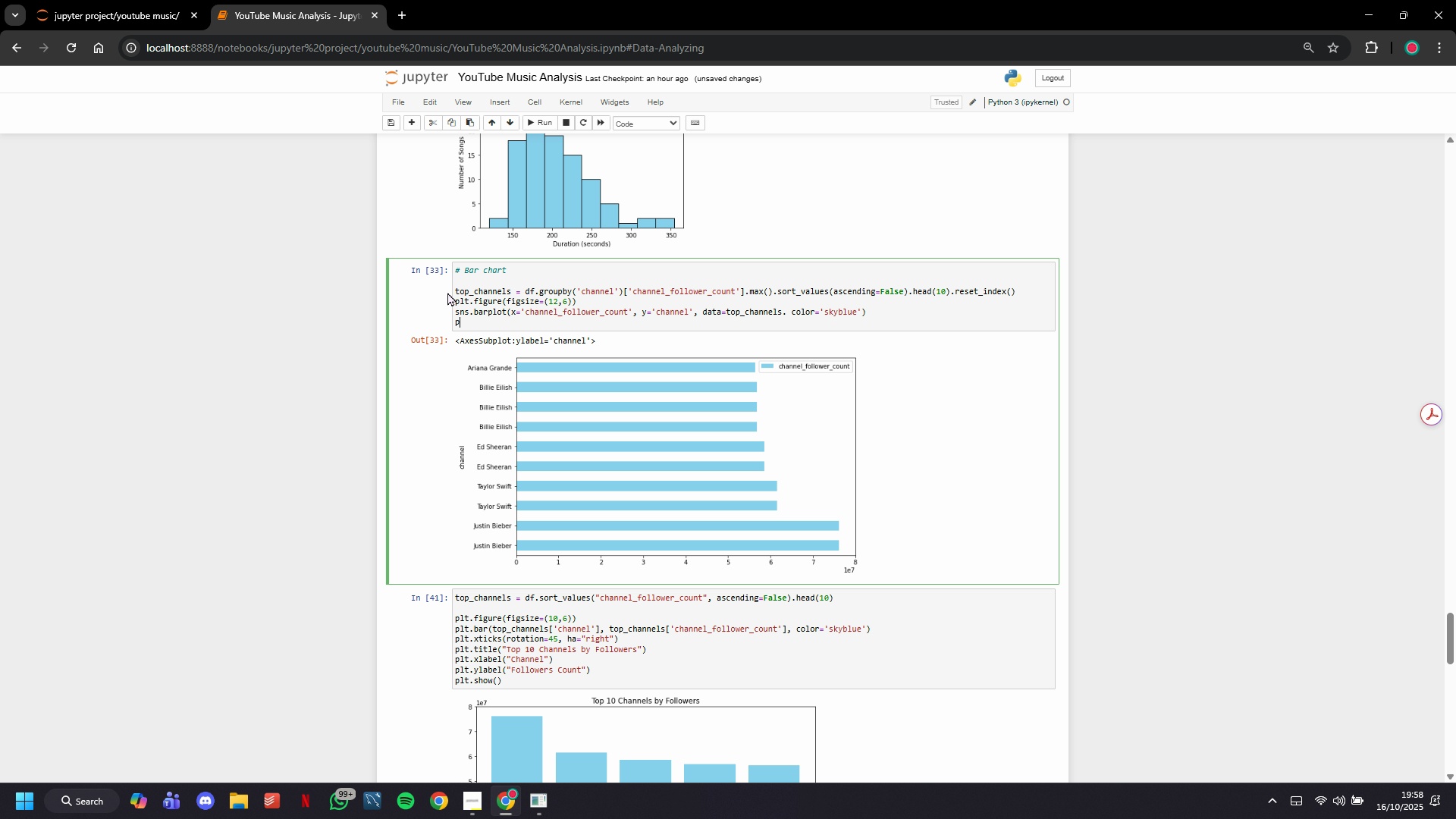 
type(plt.title('Top 10 Channels by Follower Count)
 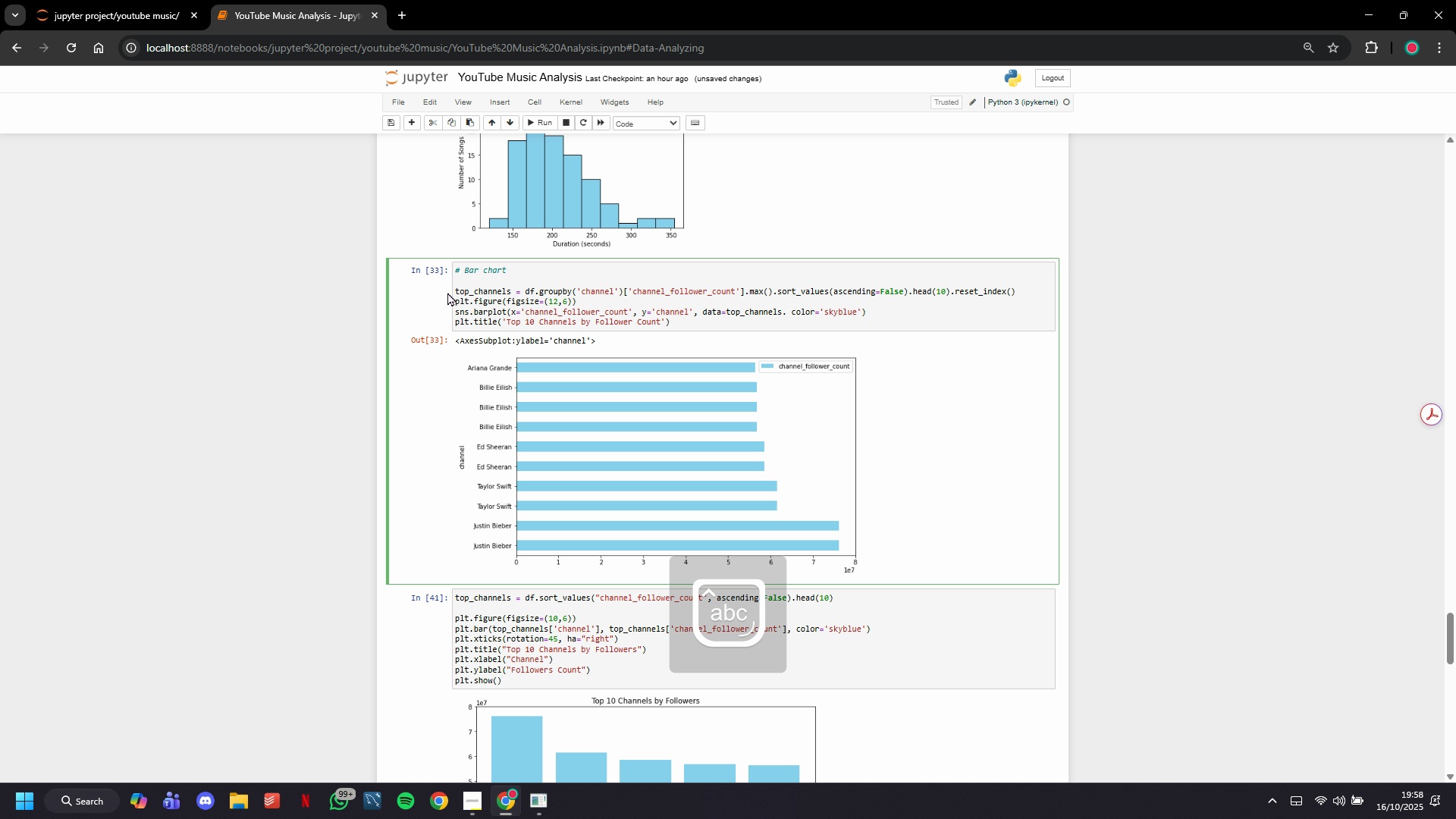 
key(ArrowRight)
 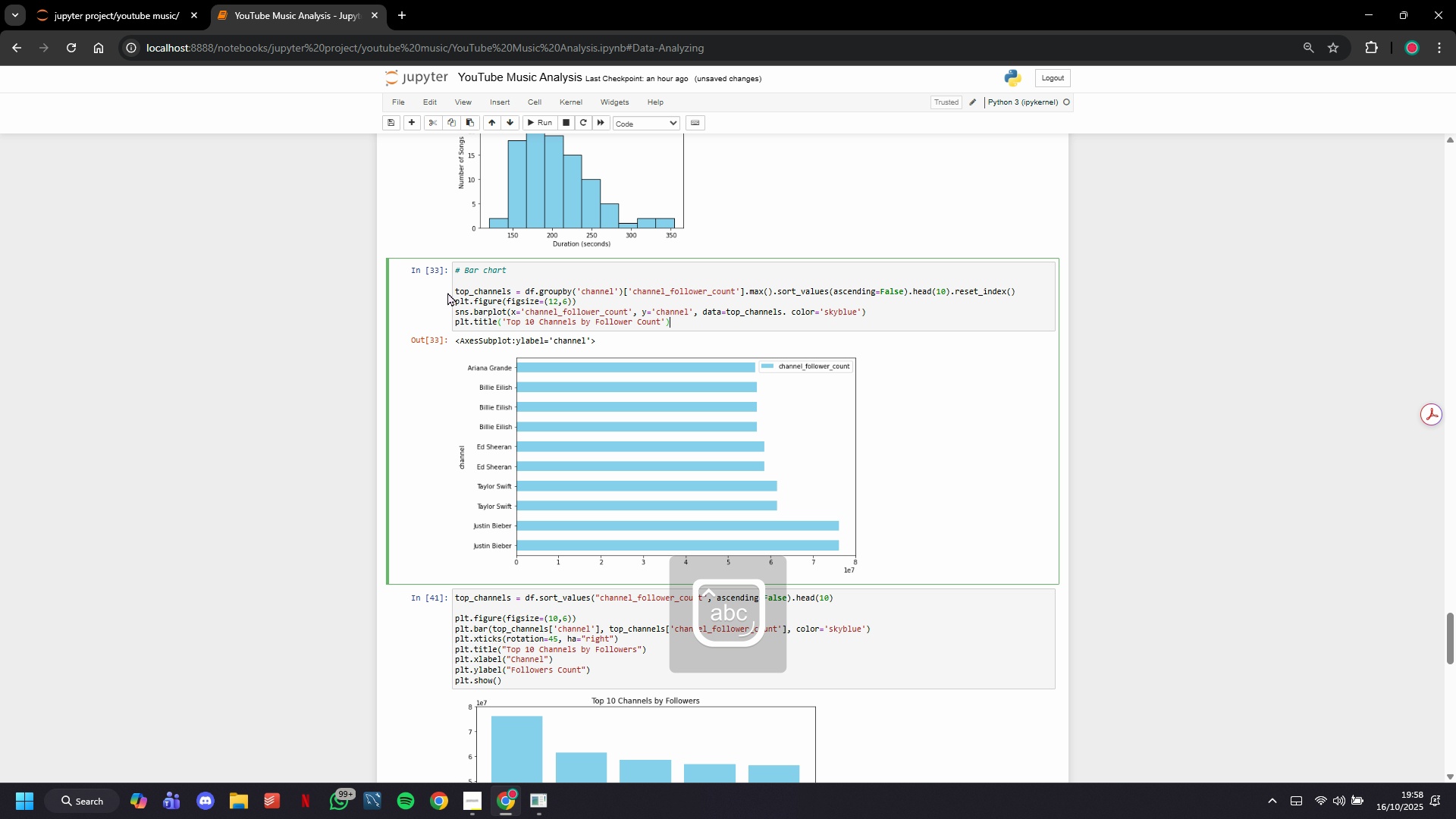 
key(ArrowRight)
 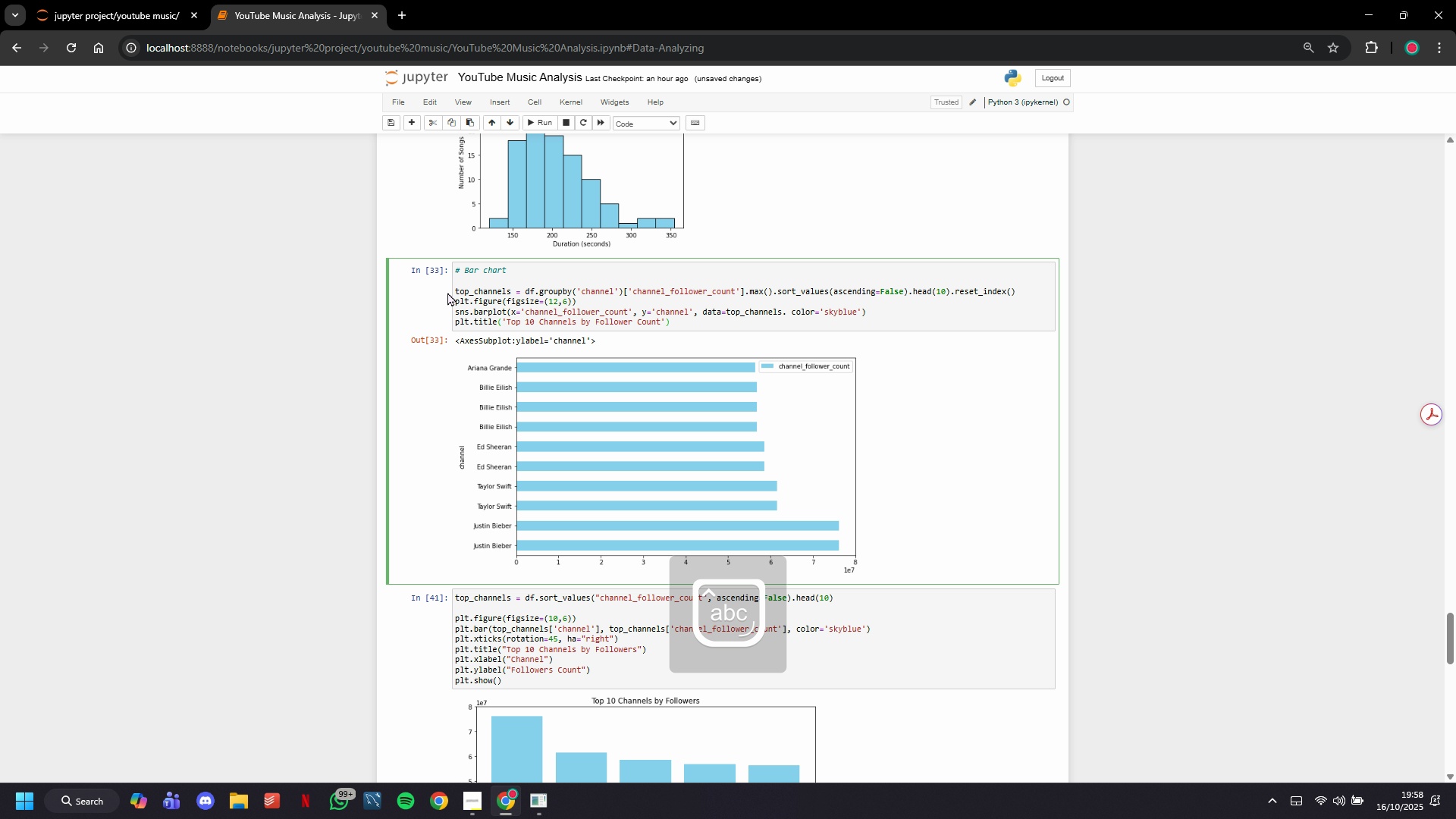 
key(Enter)
 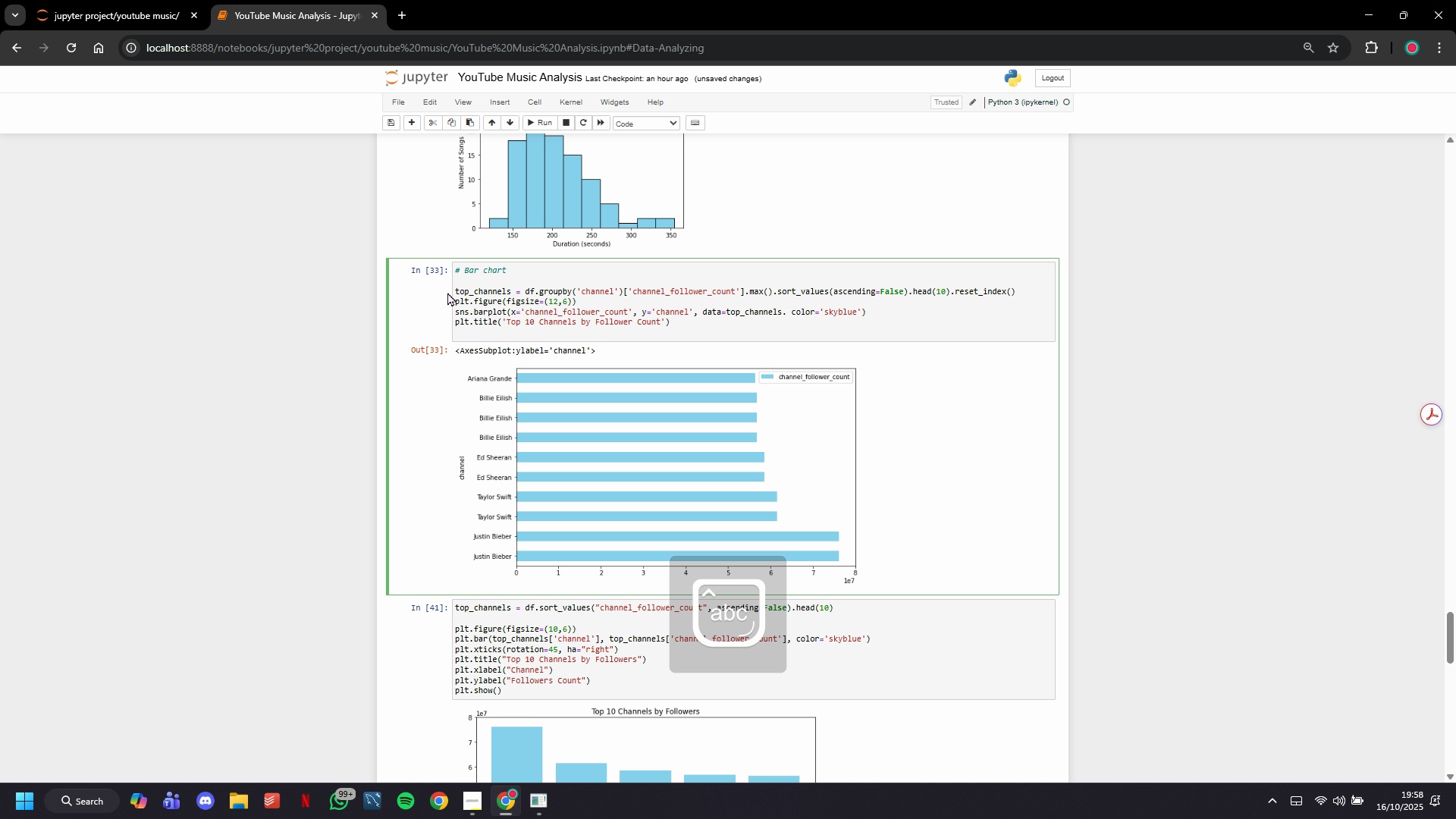 
type(plt.xlabel('Channel Follower Count)
 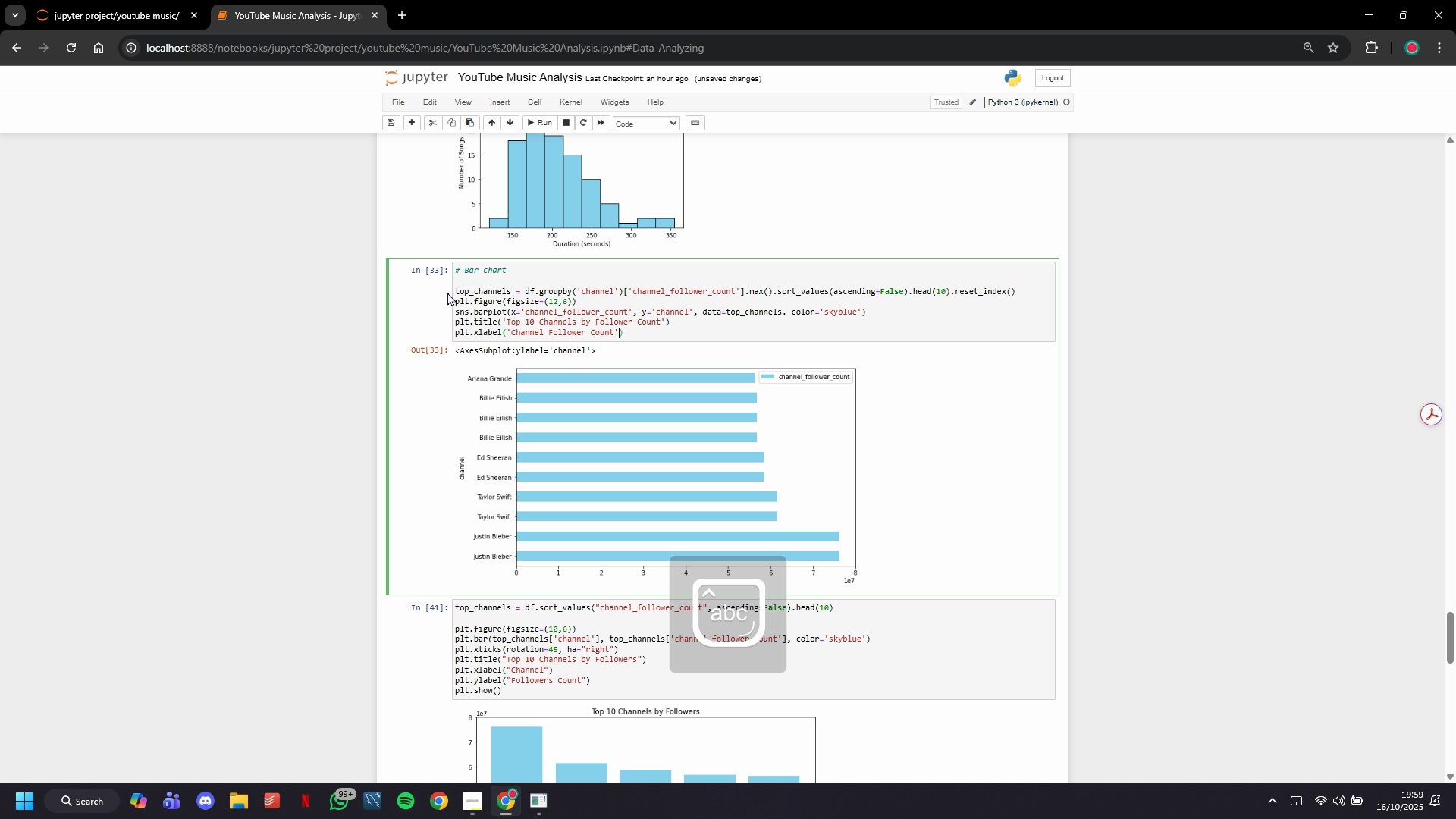 
 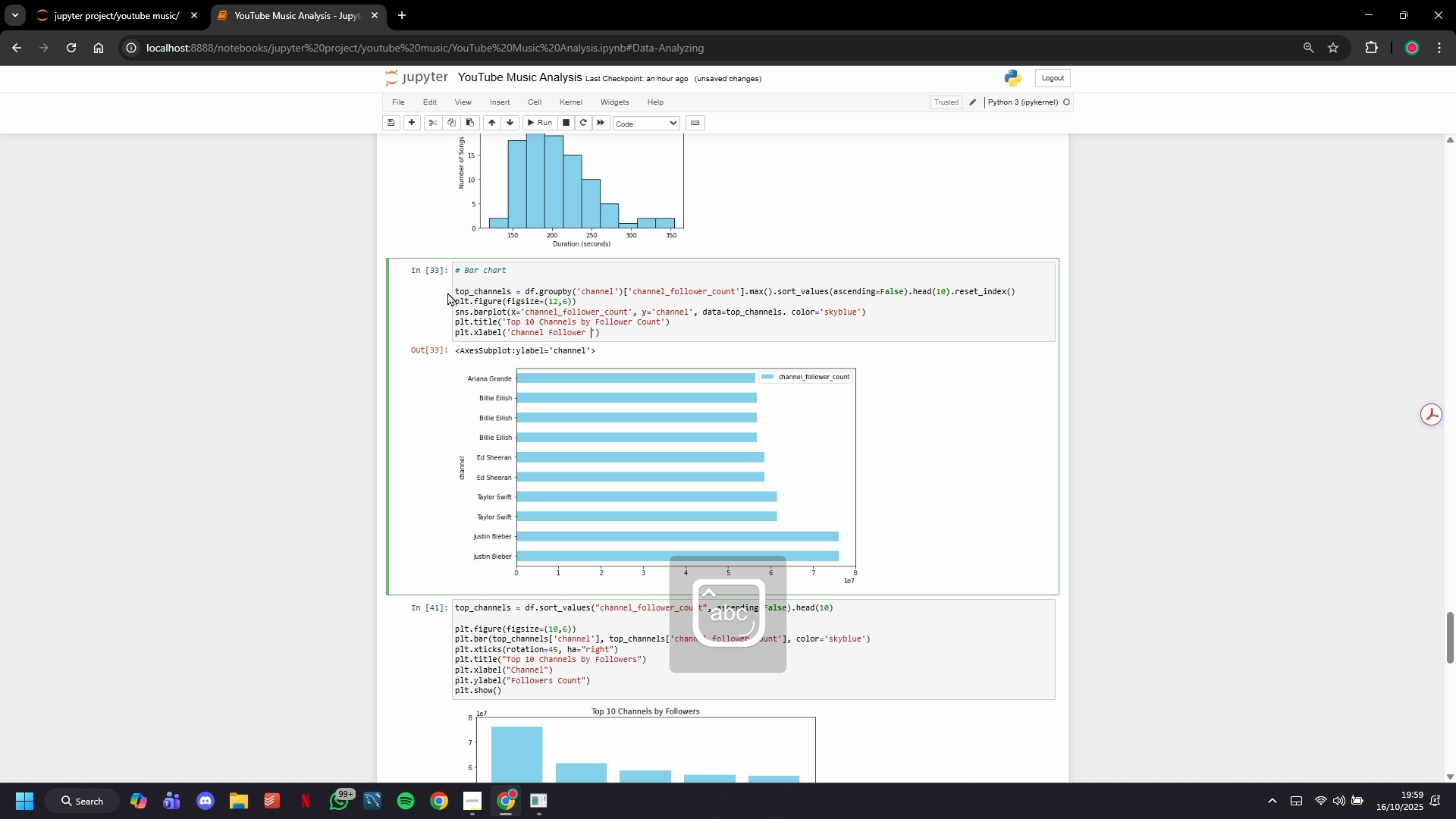 
key(ArrowRight)
 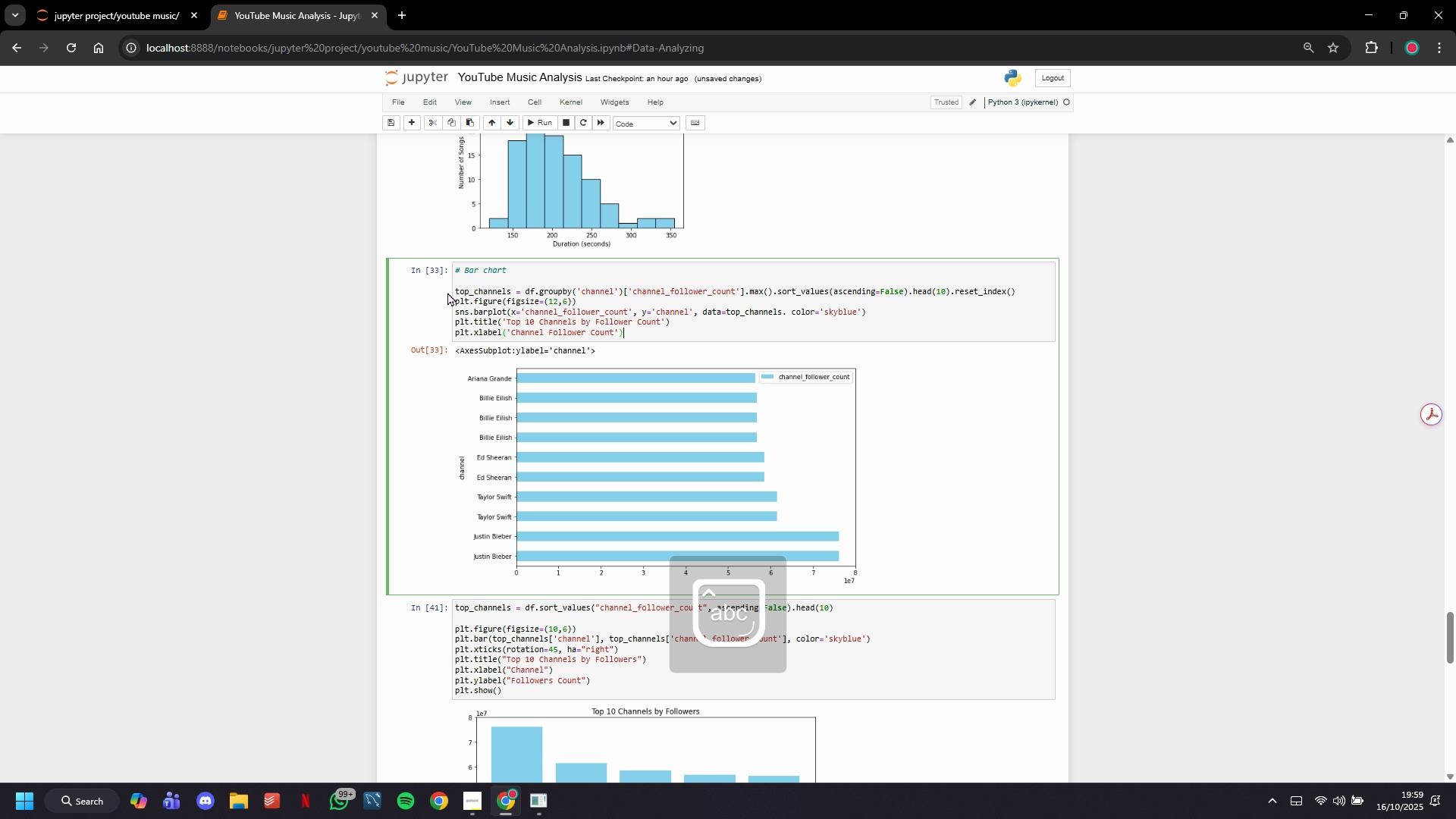 
key(ArrowRight)
 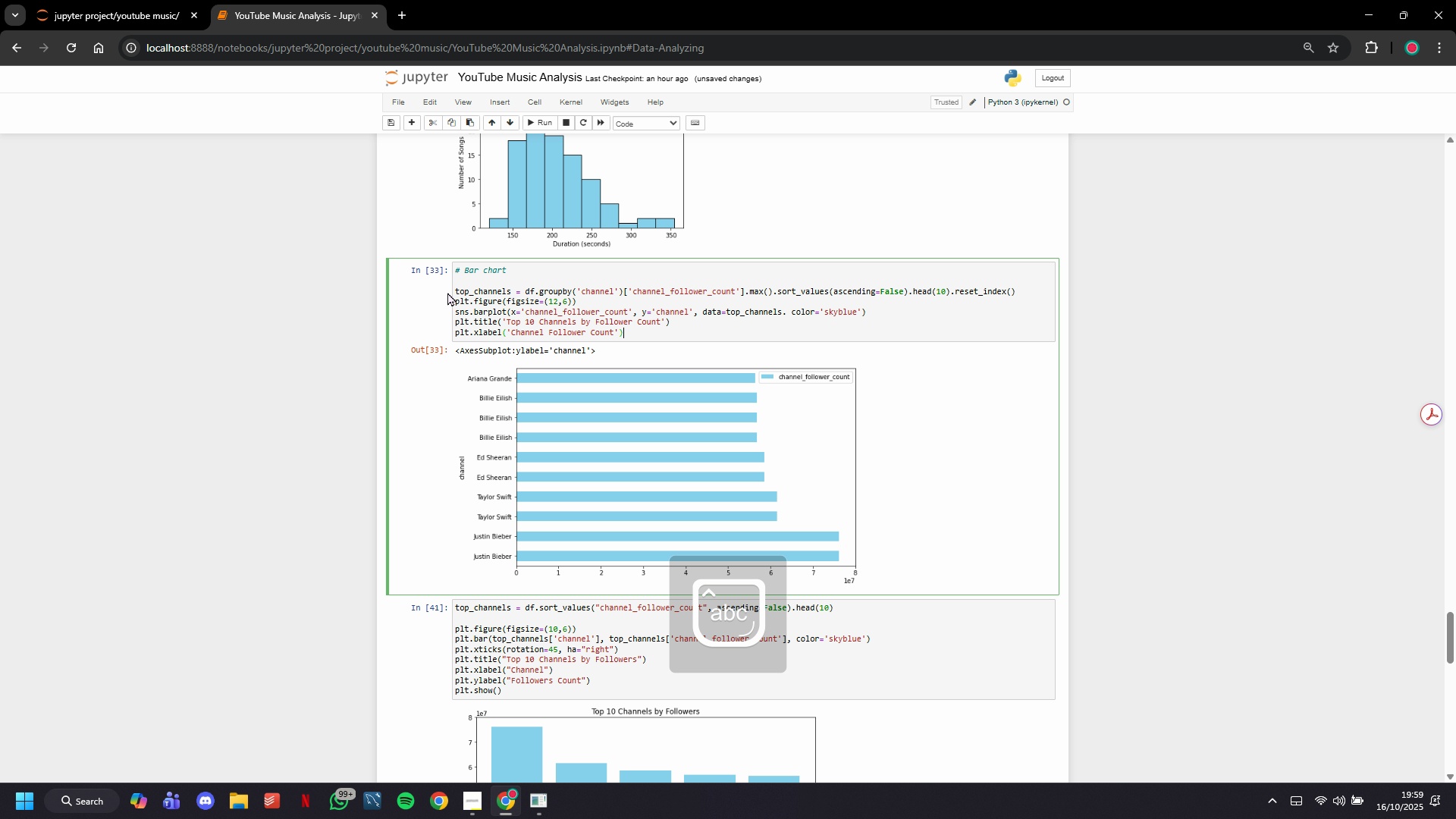 
key(Enter)
 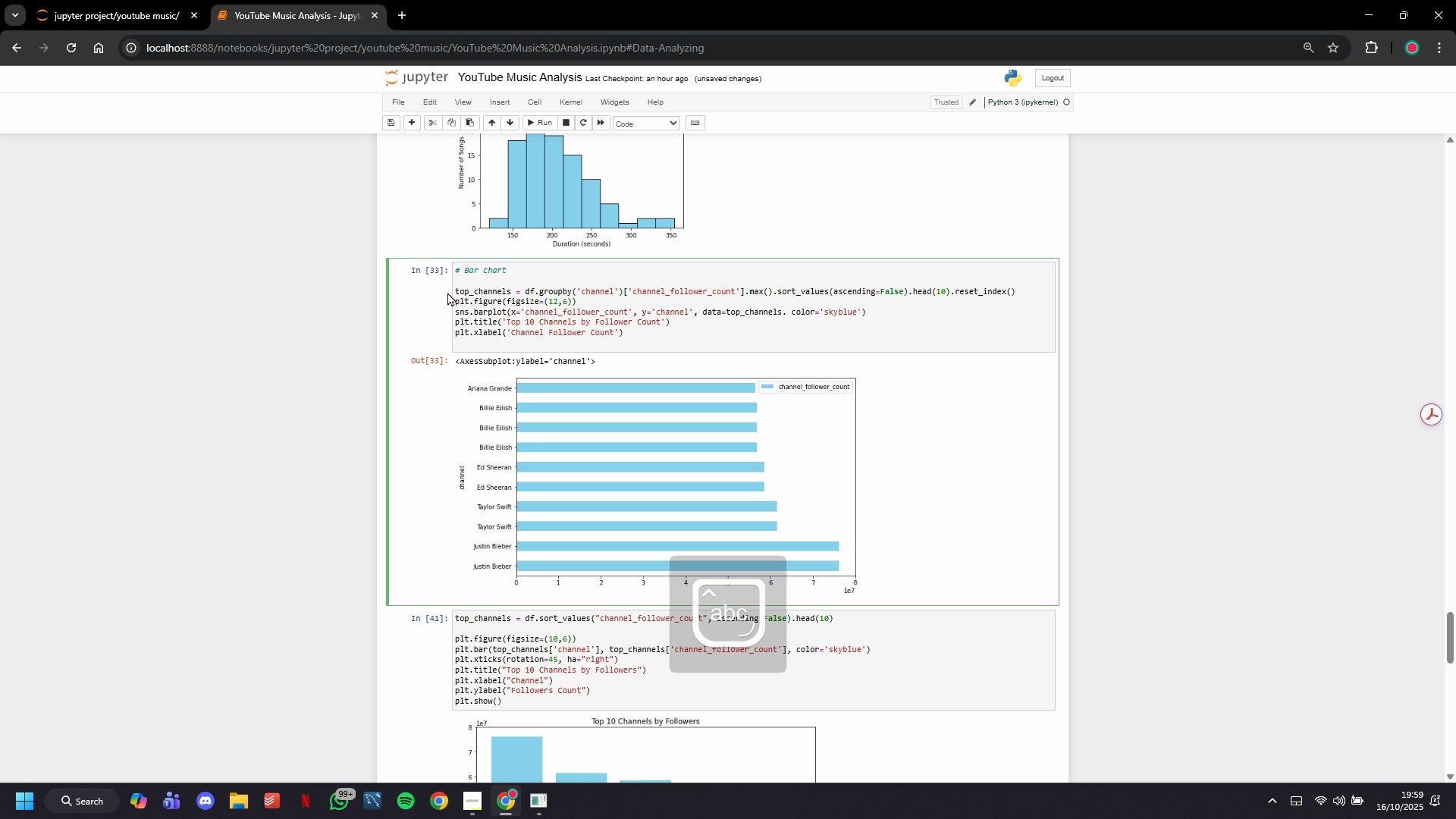 
type(plt.ylabel('Channel)
 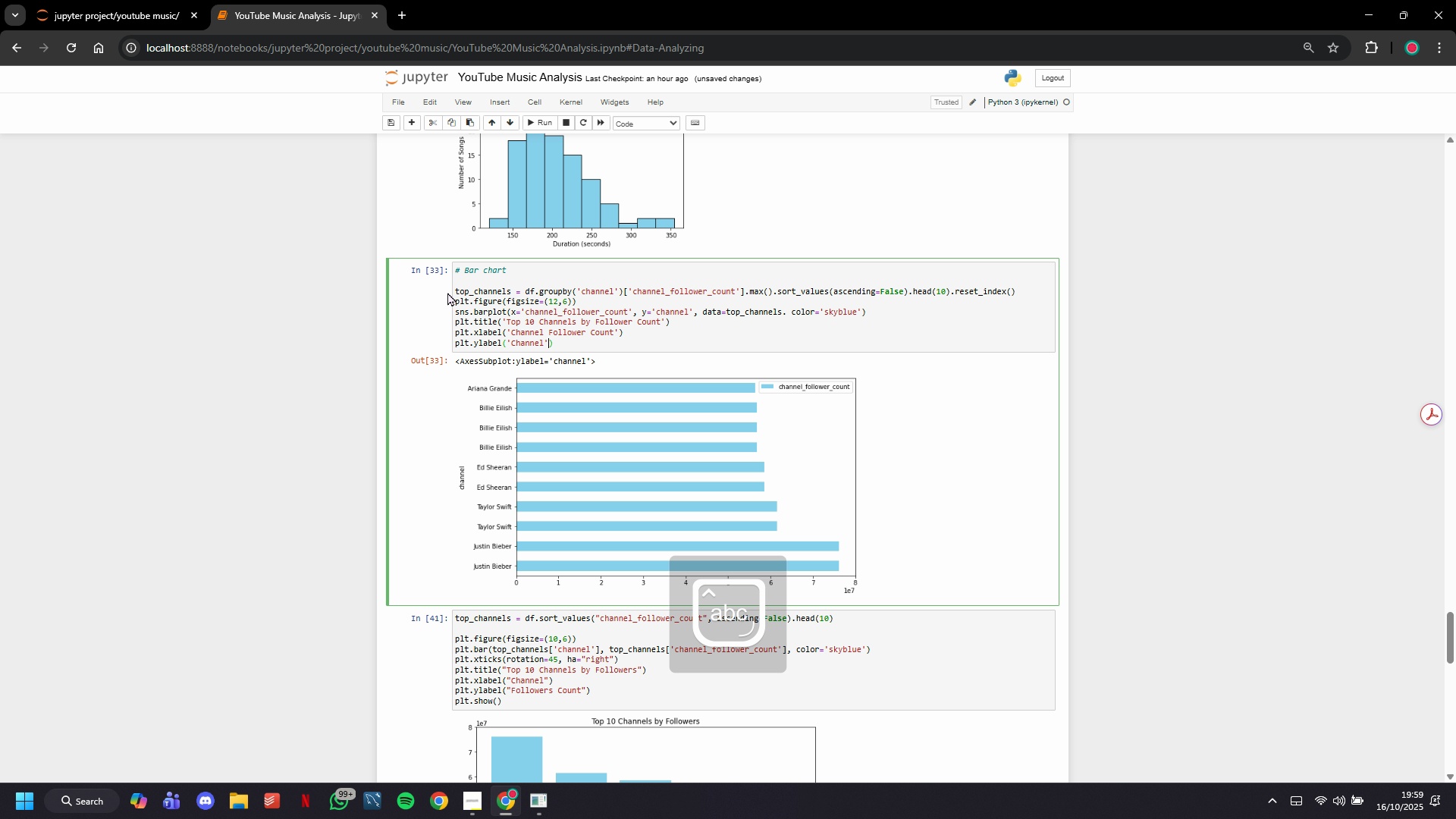 
key(ArrowRight)
 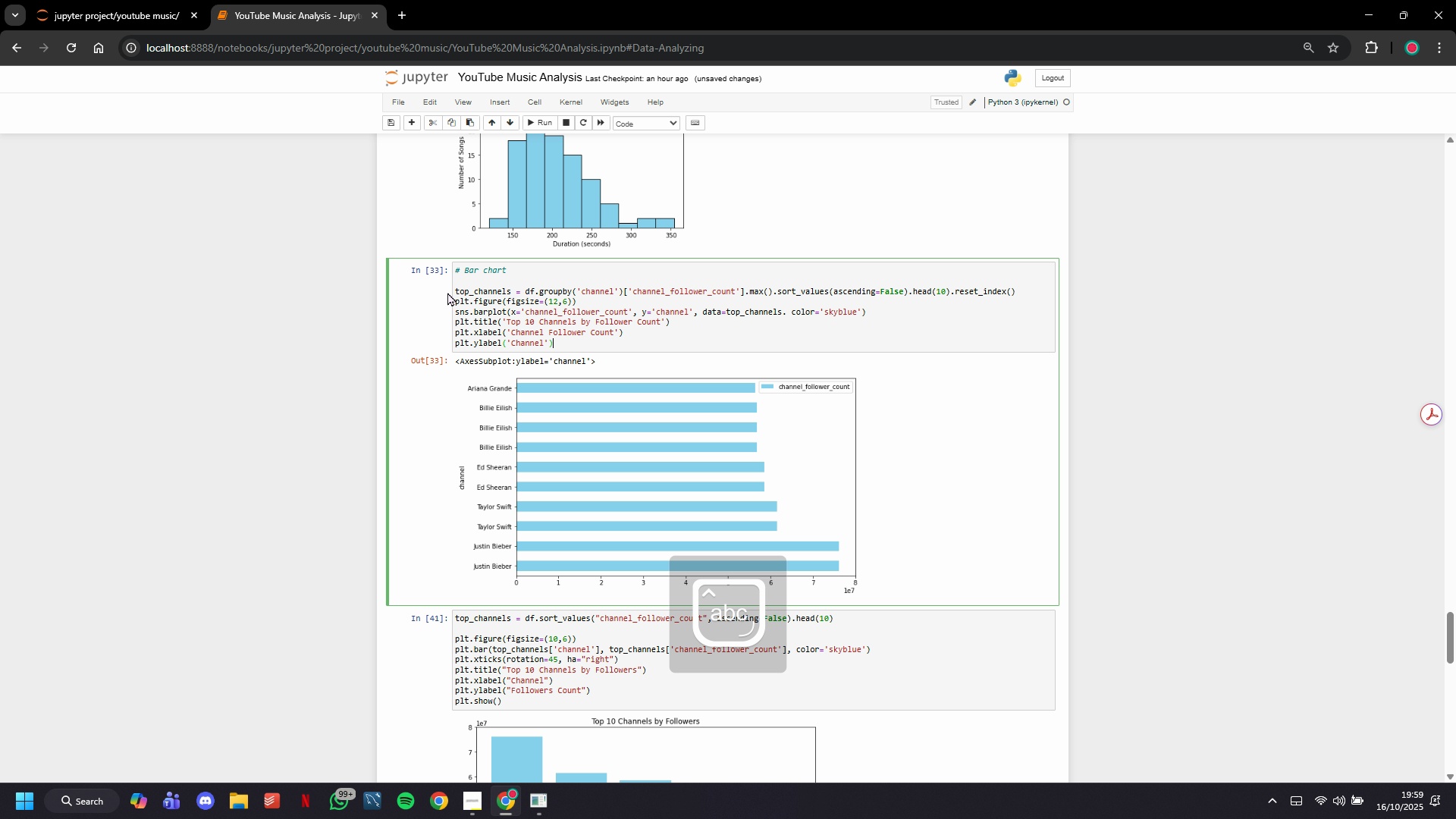 
key(ArrowRight)
 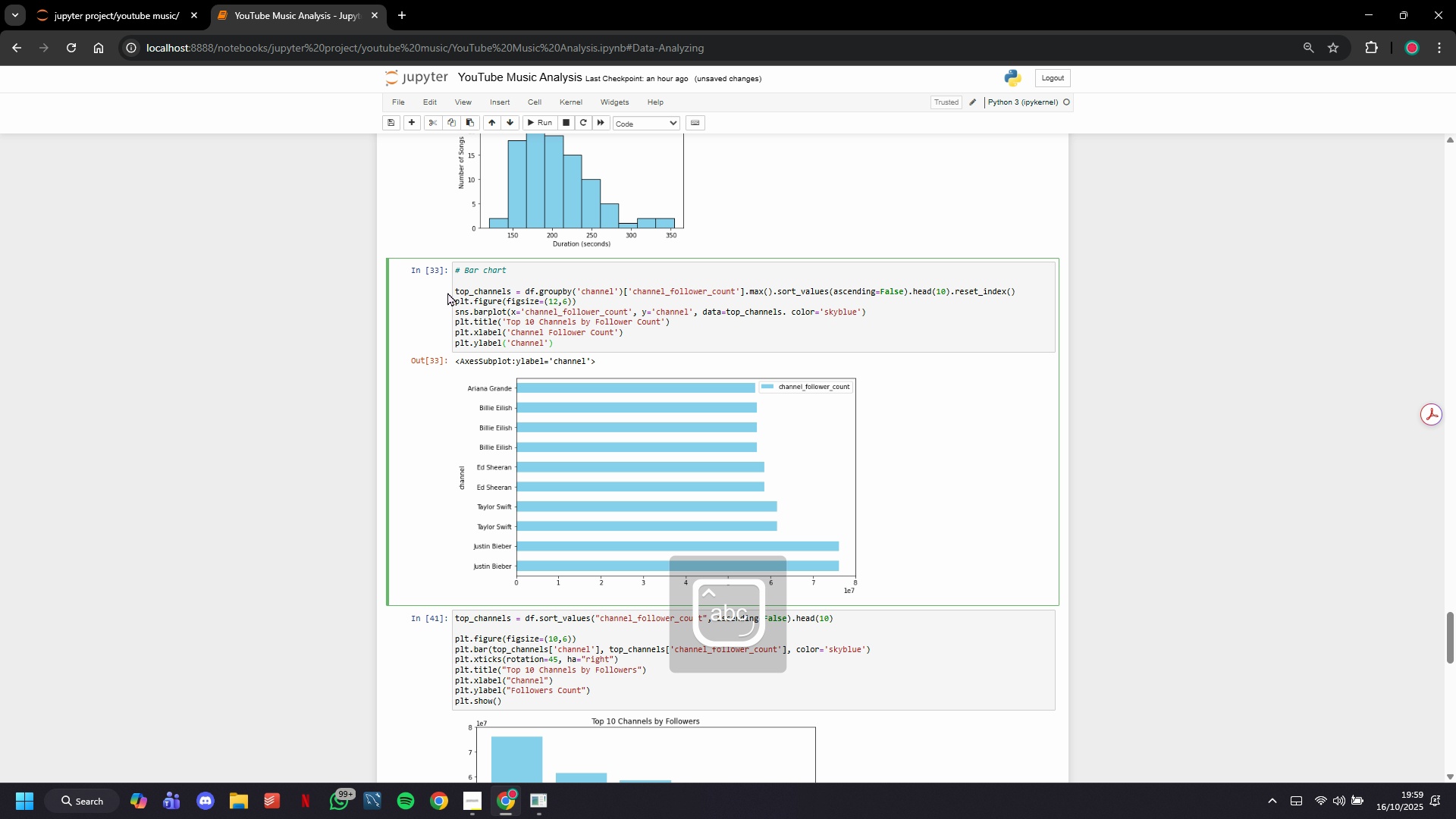 
key(Enter)
 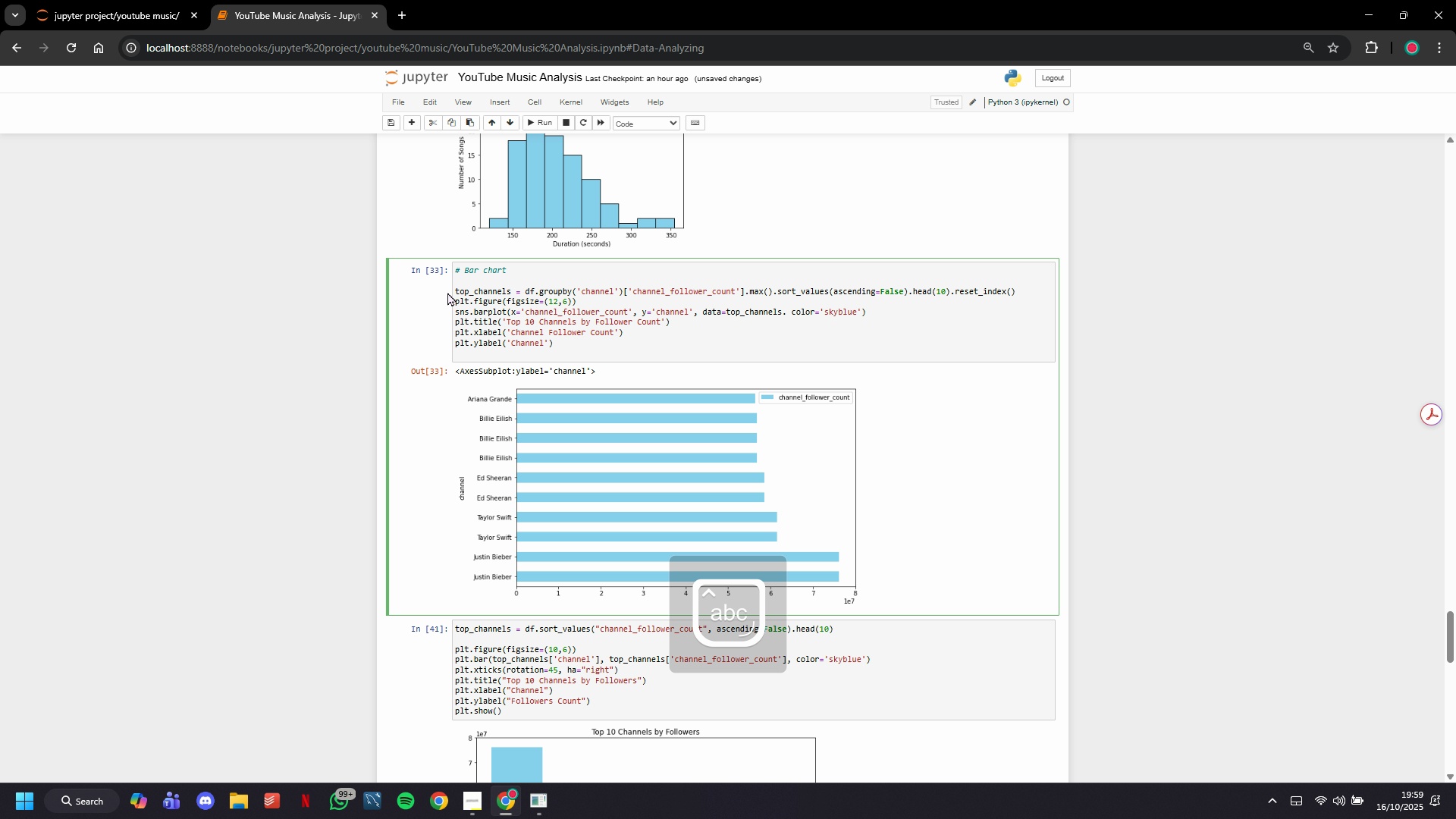 
type(plt_tight_layput()
 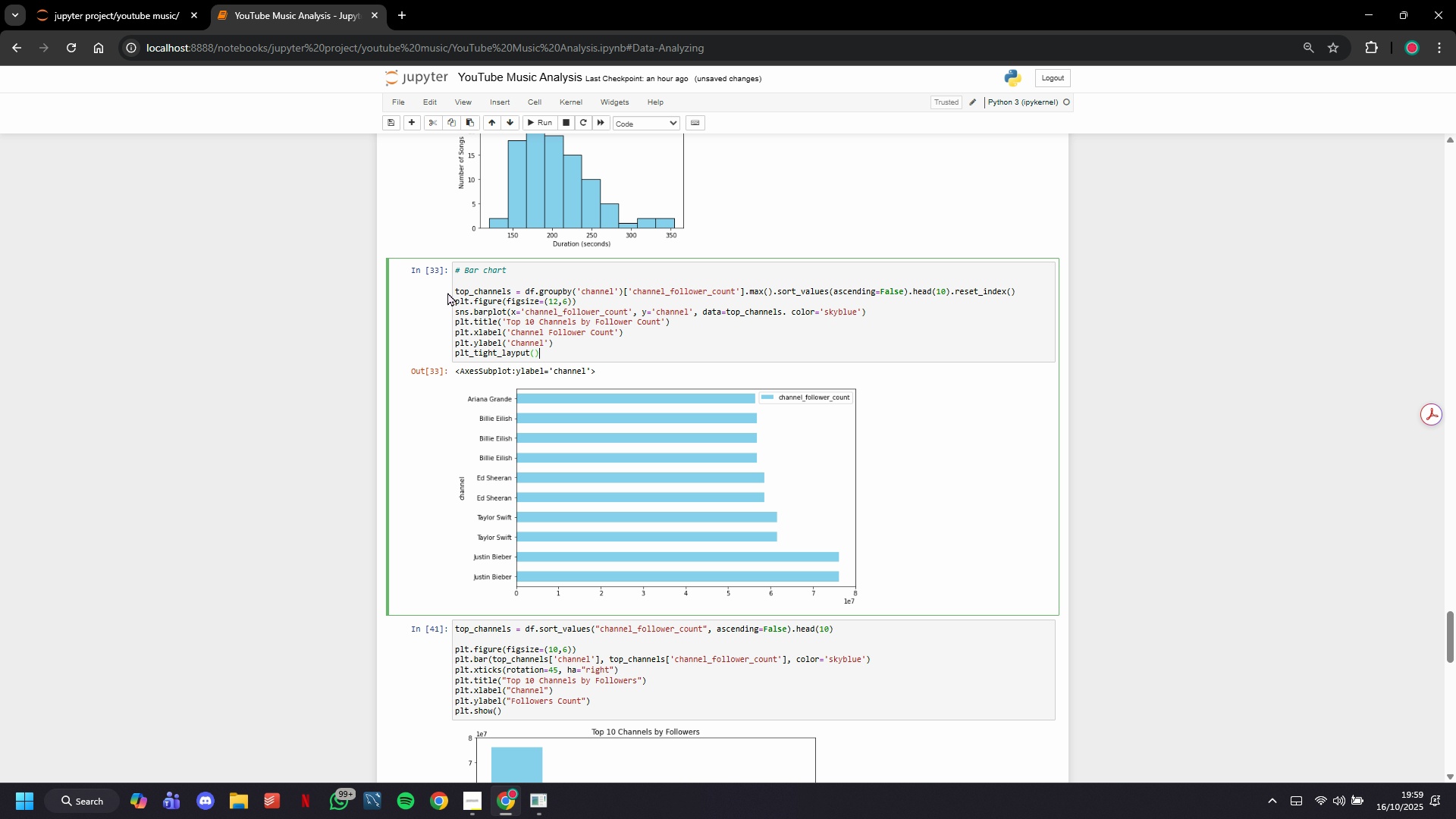 
 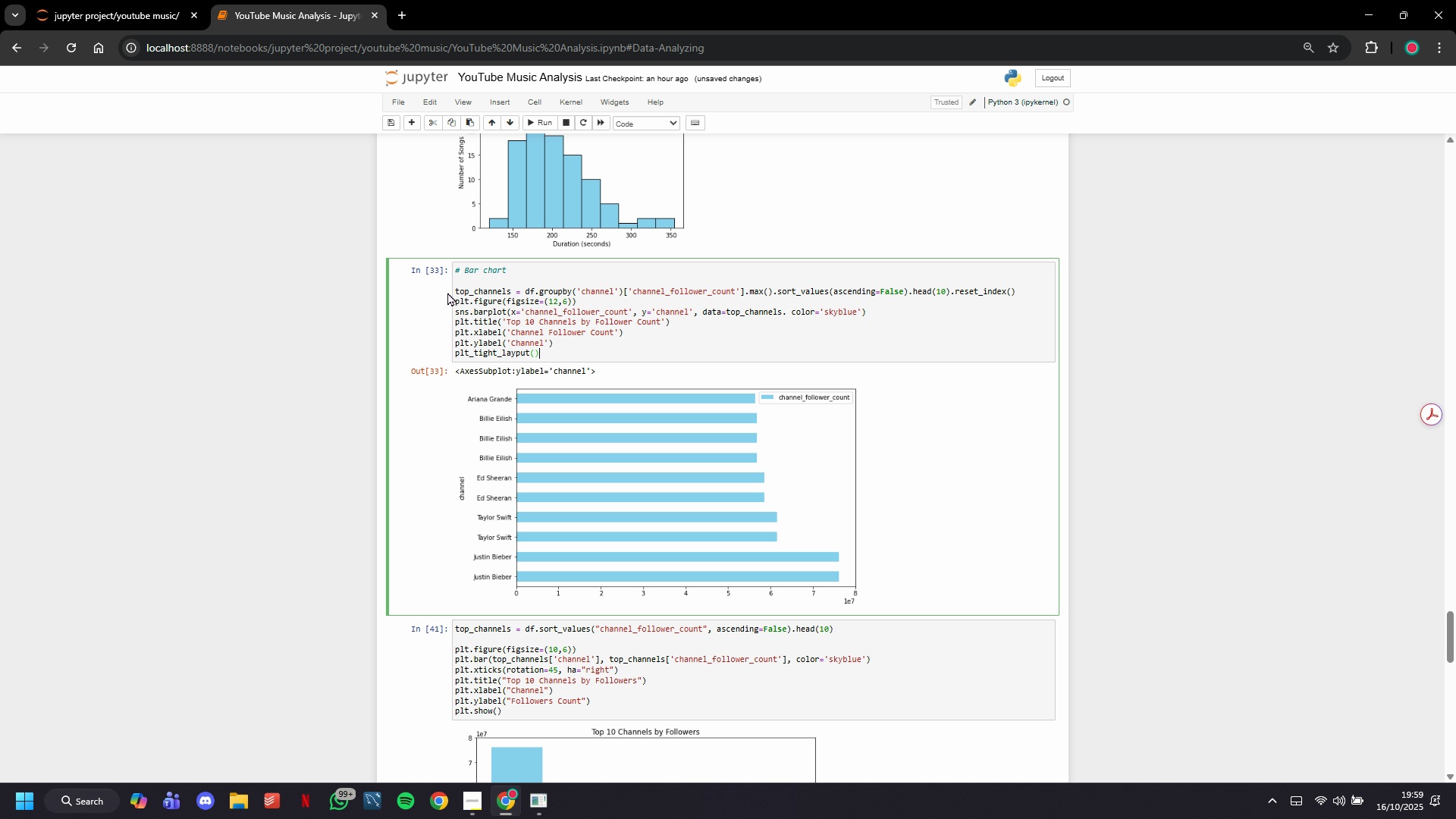 
key(ArrowRight)
 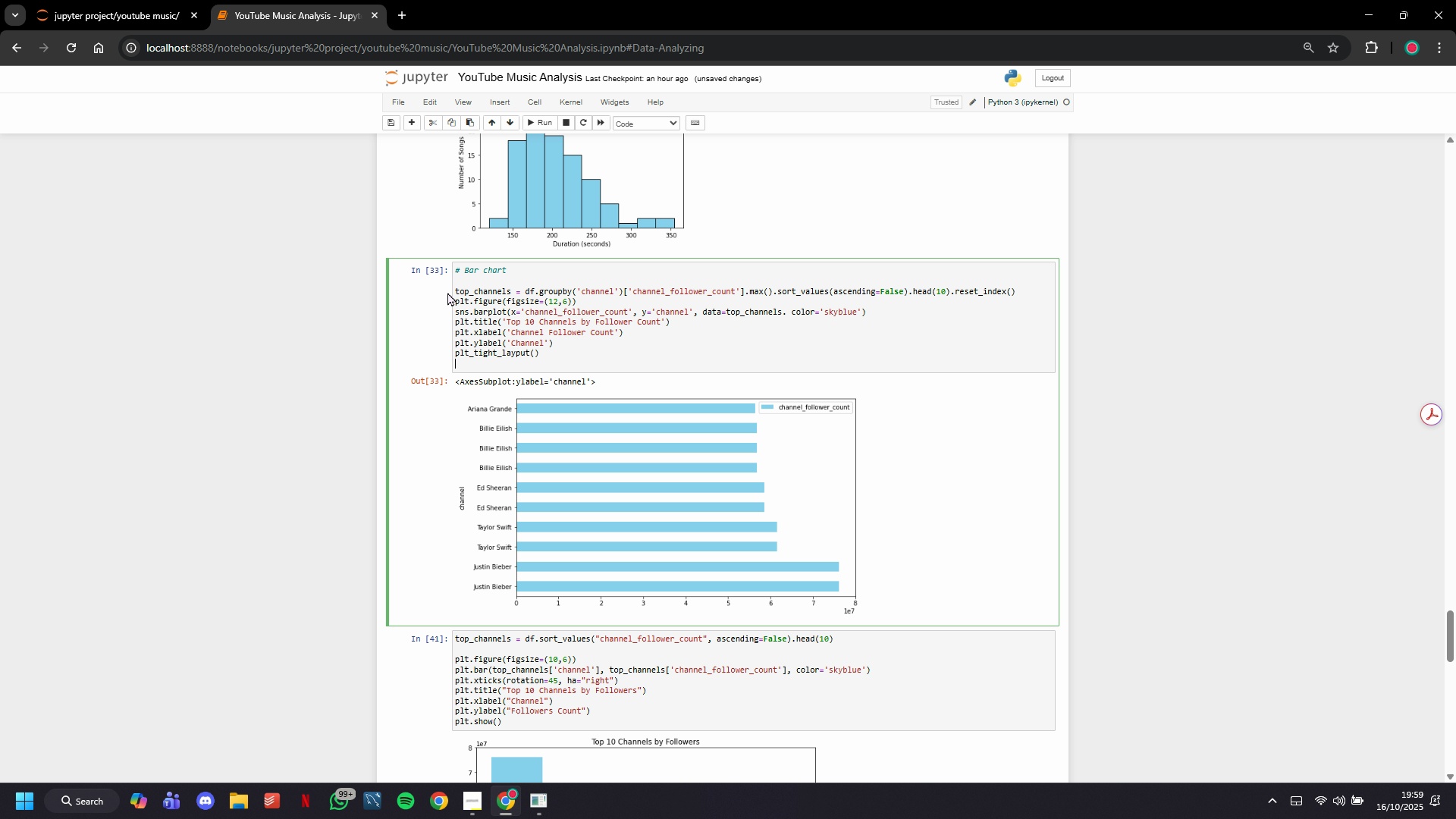 
key(ArrowRight)
 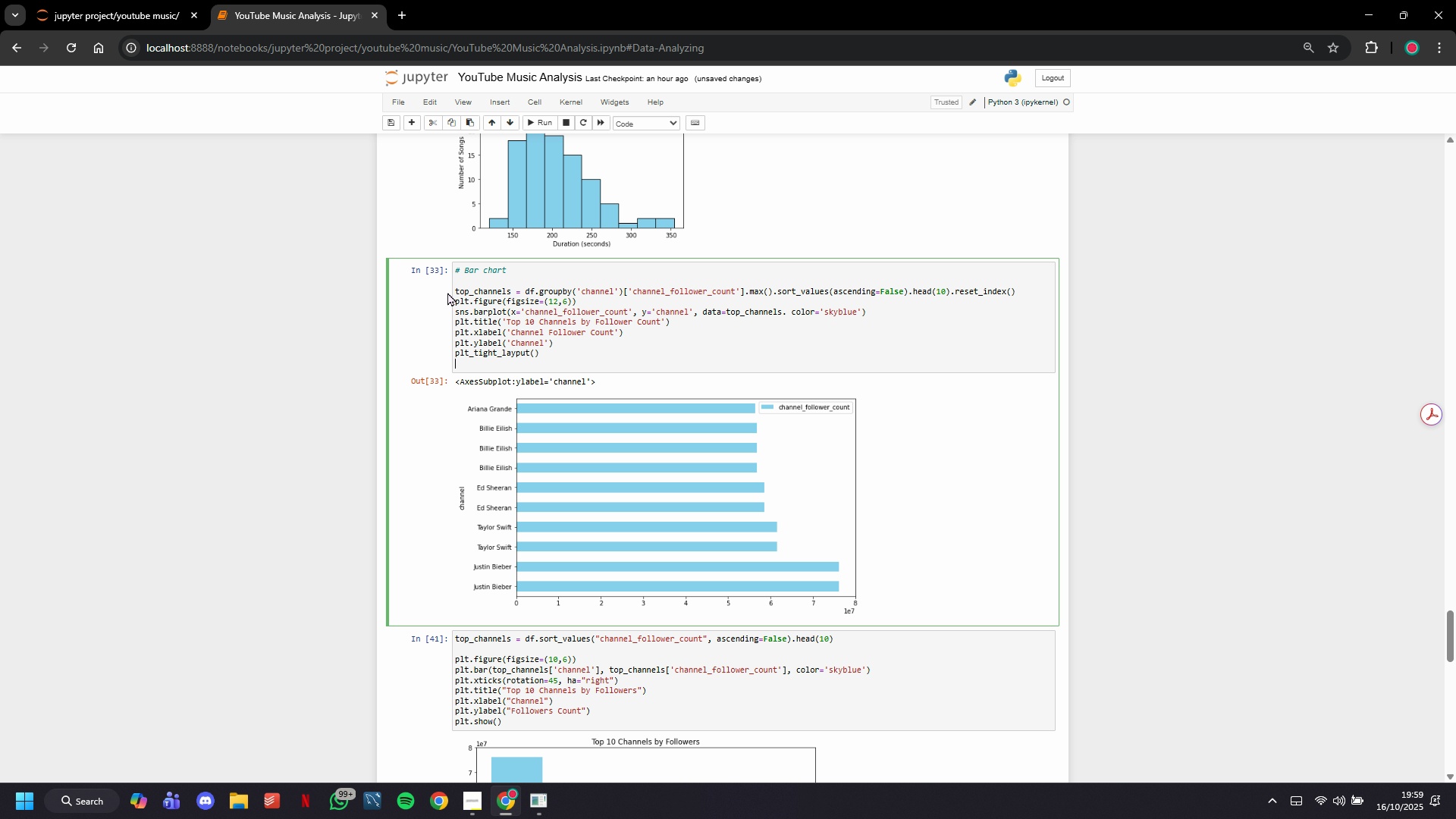 
key(Enter)
 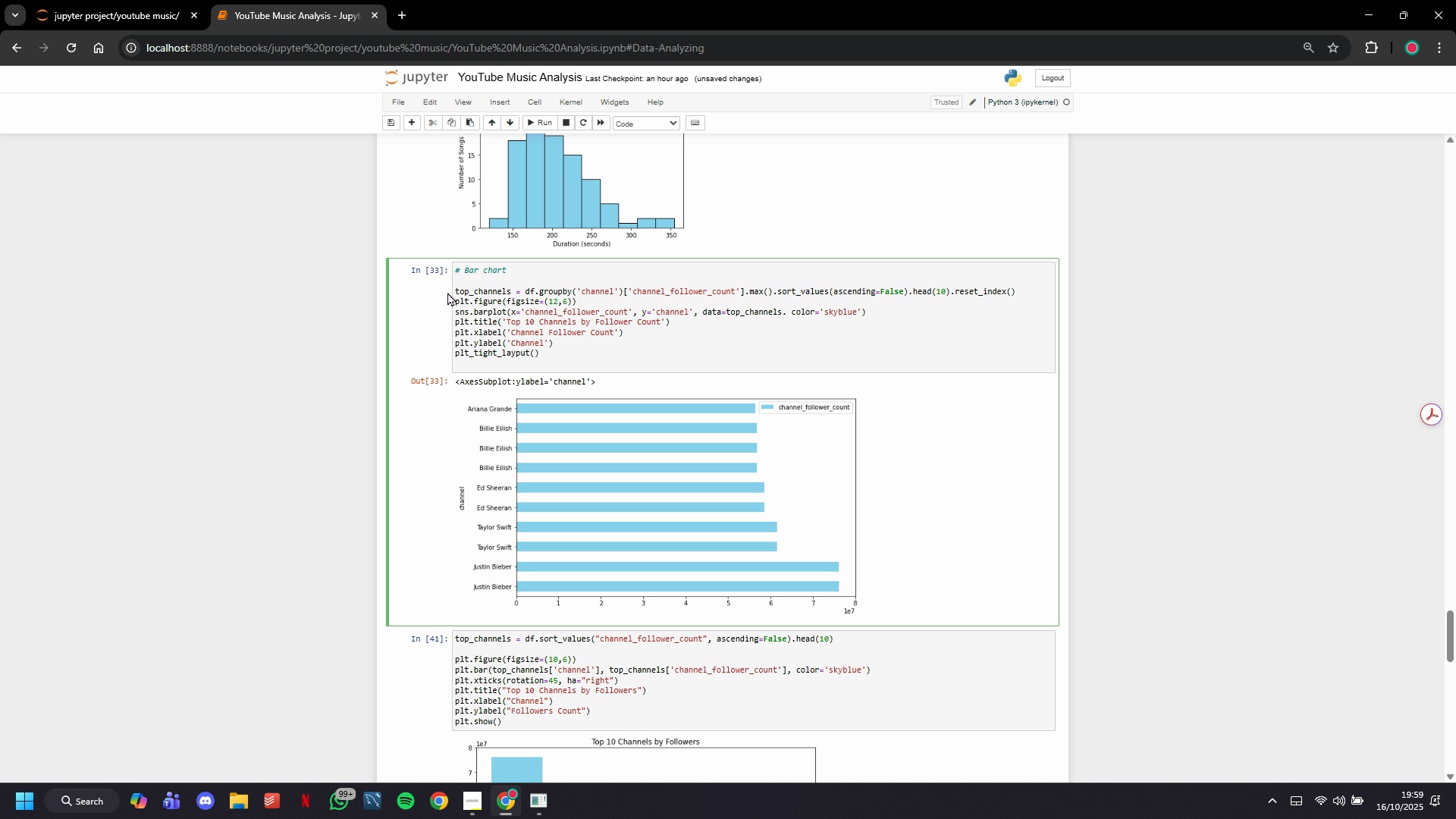 
type(plt.shoe()
 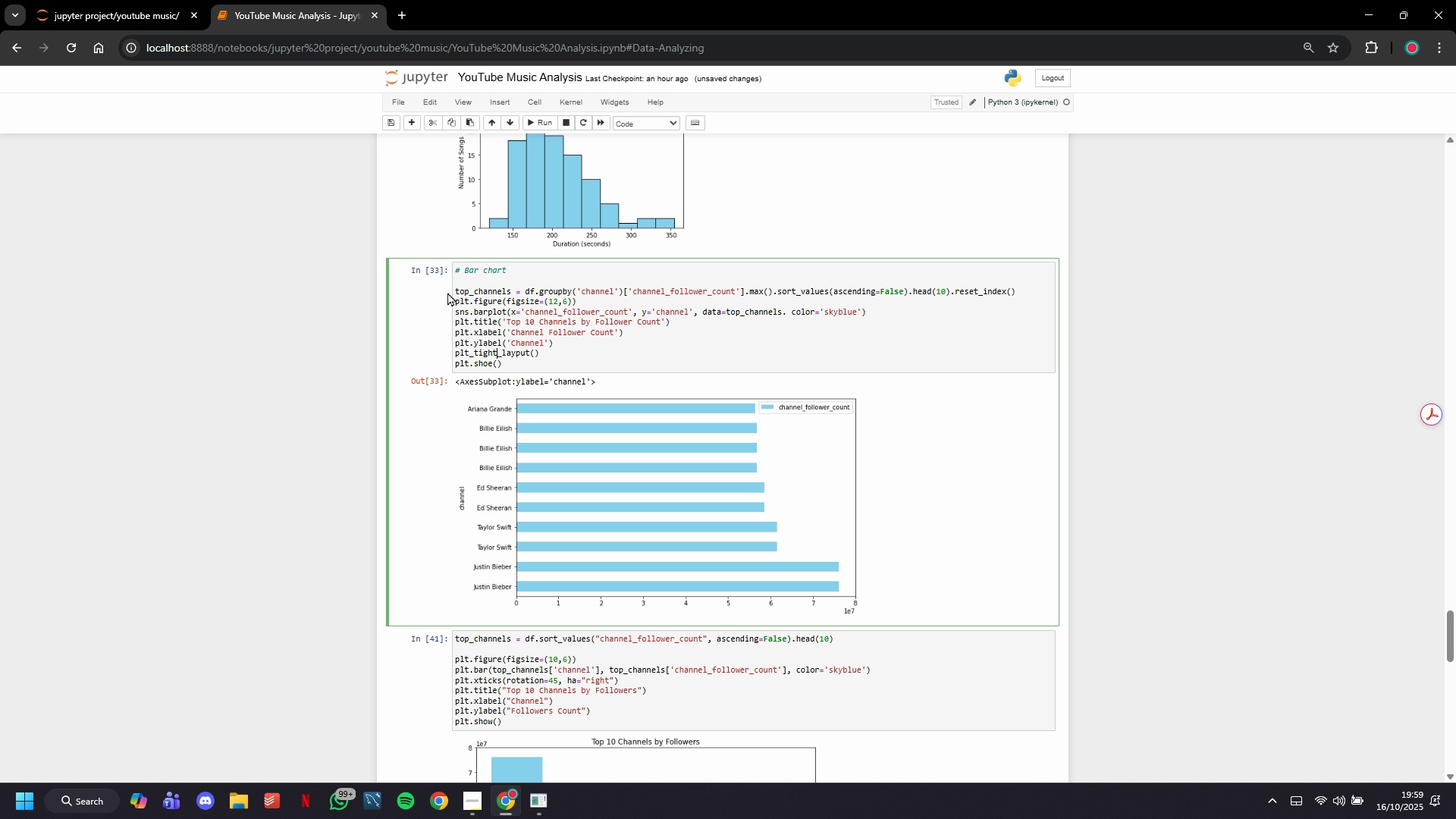 
key(ArrowUp)
 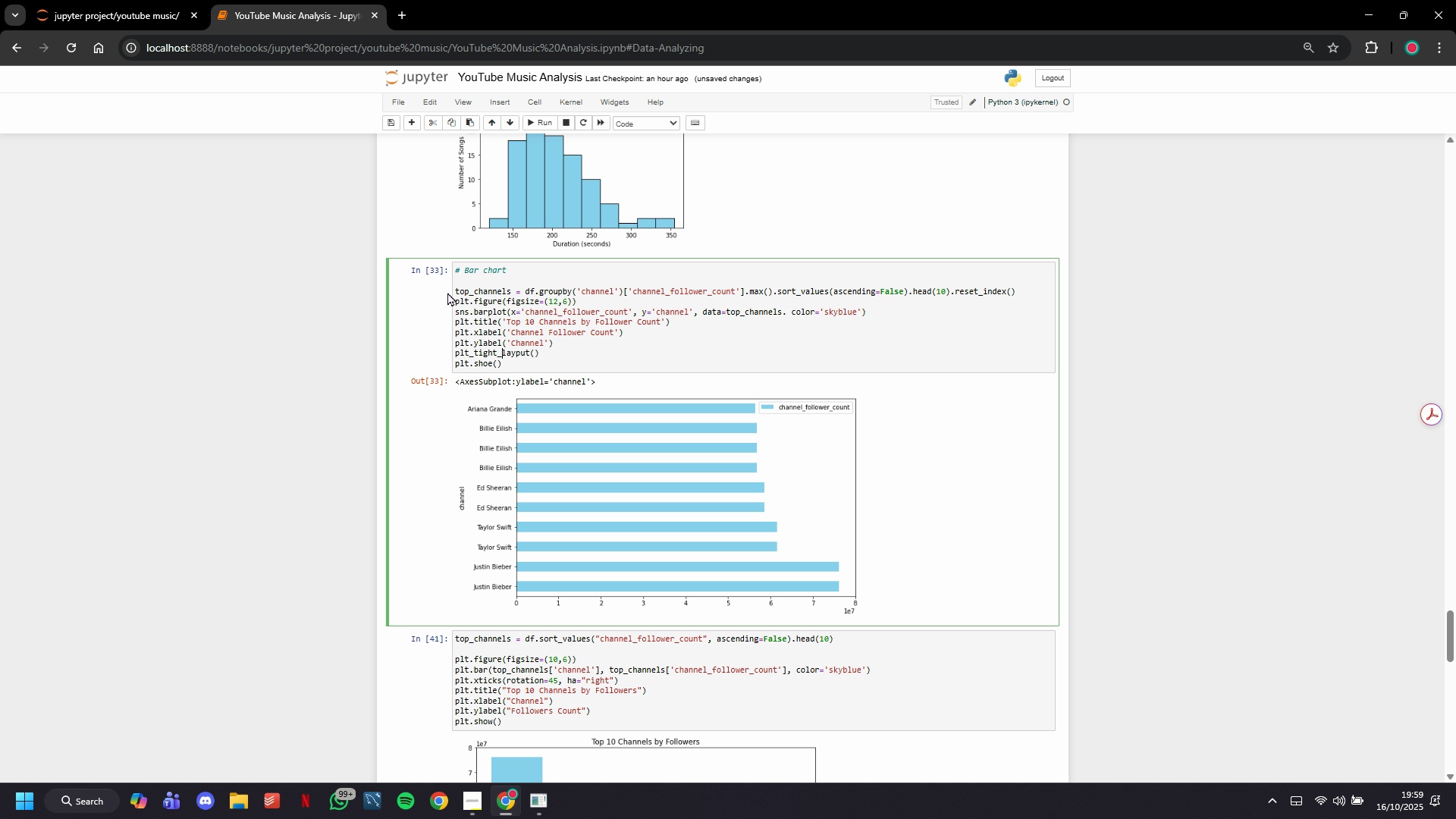 
key(ArrowRight)
 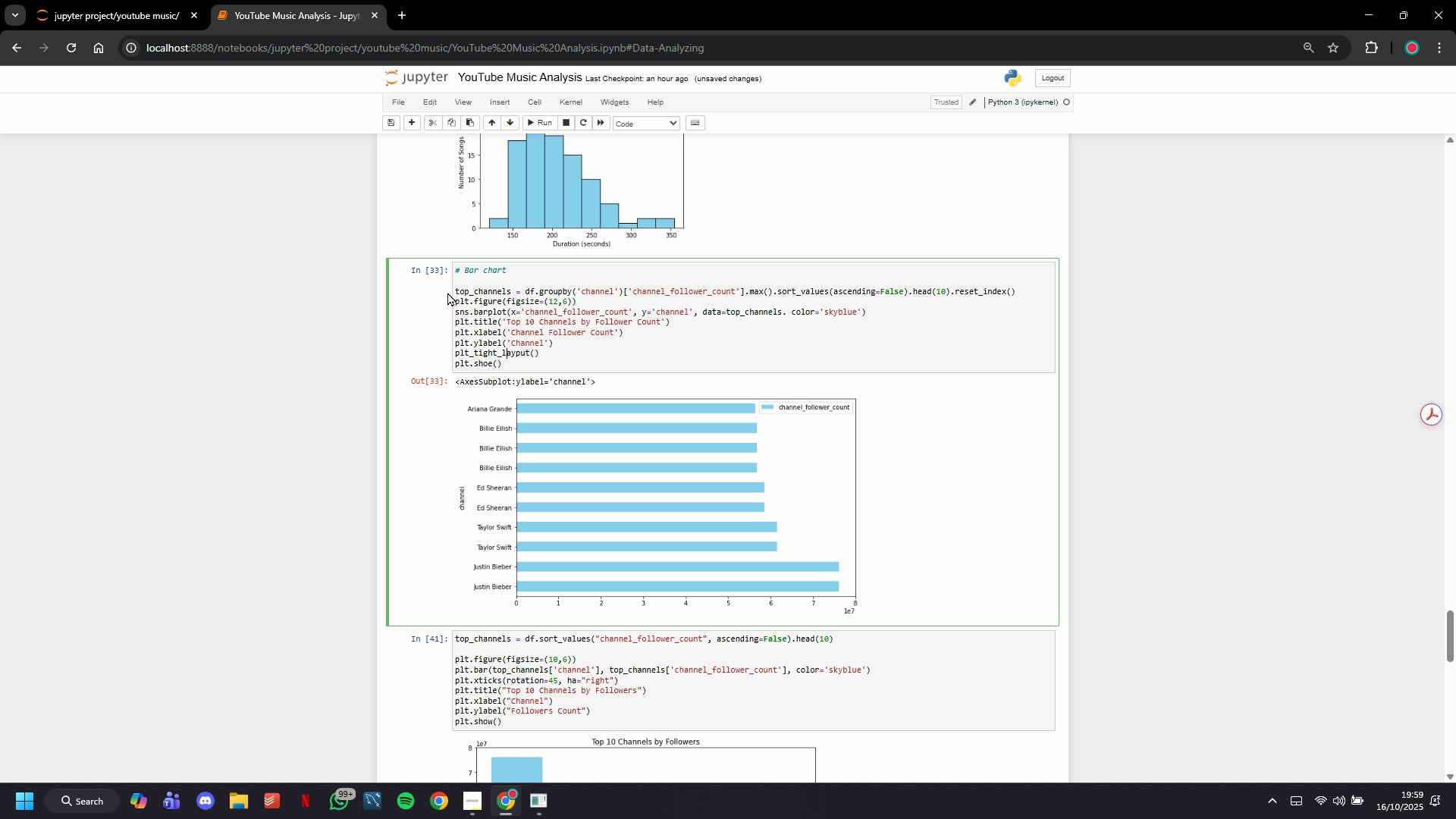 
key(ArrowRight)
 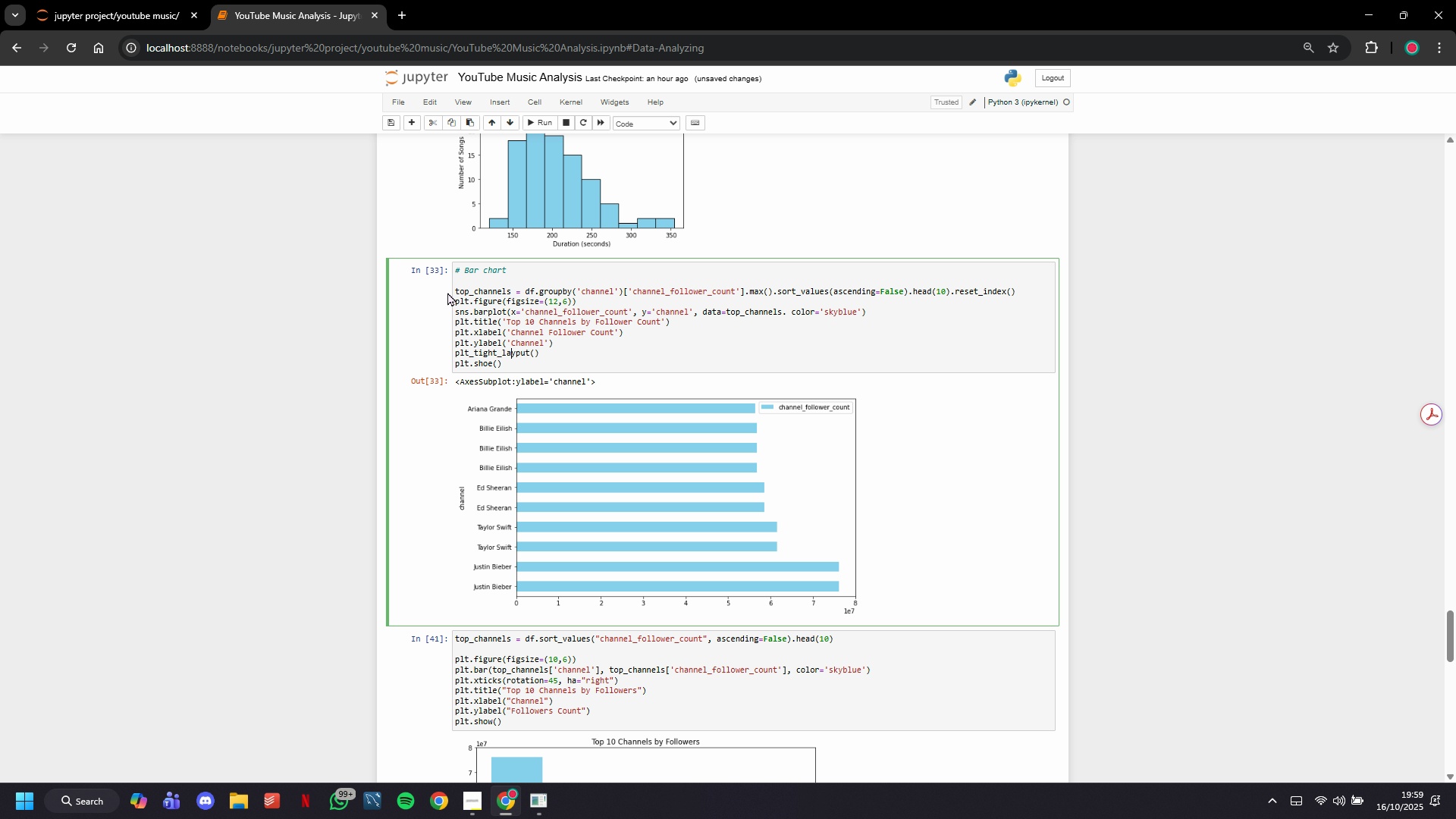 
key(ArrowRight)
 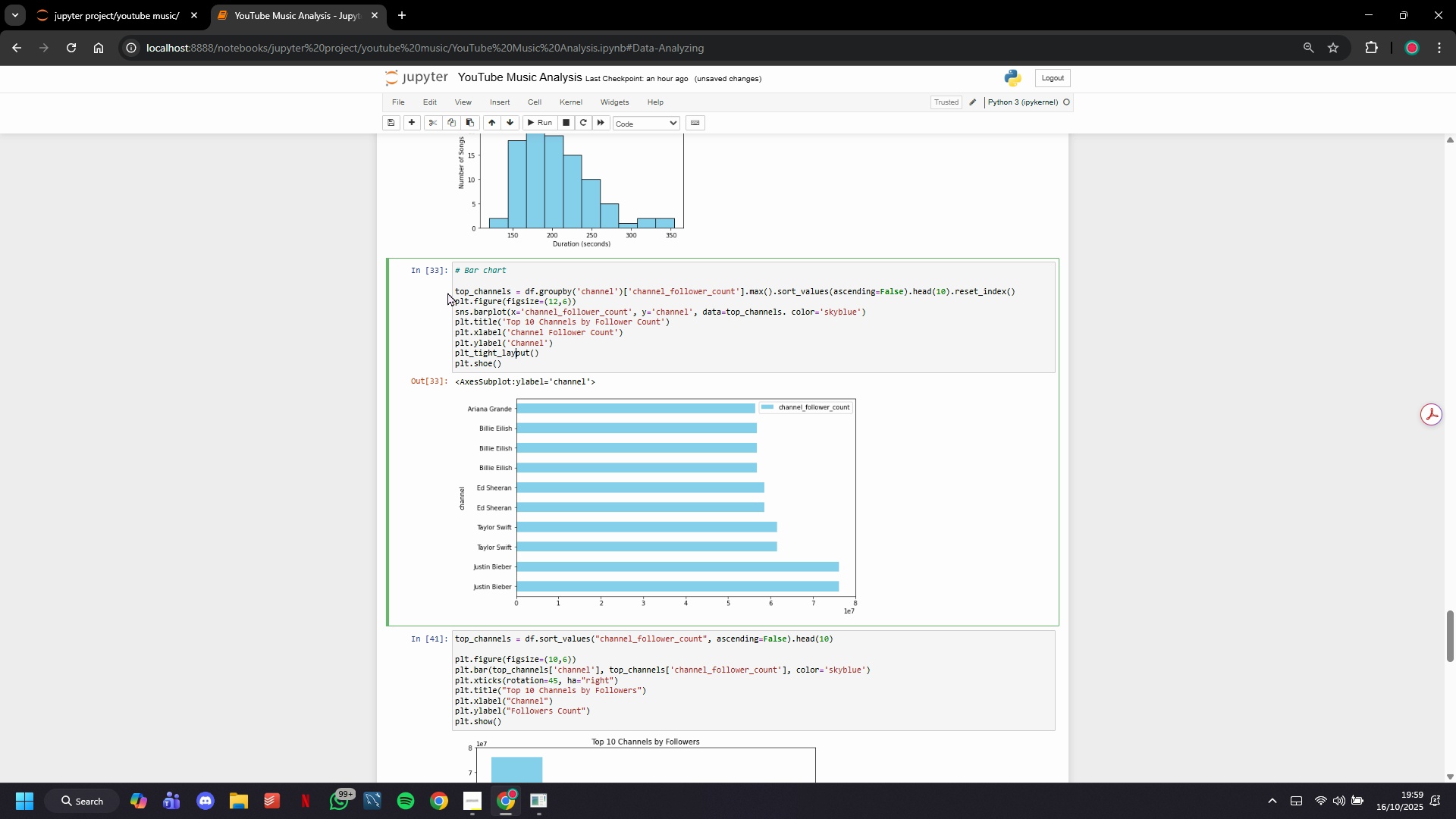 
key(ArrowRight)
 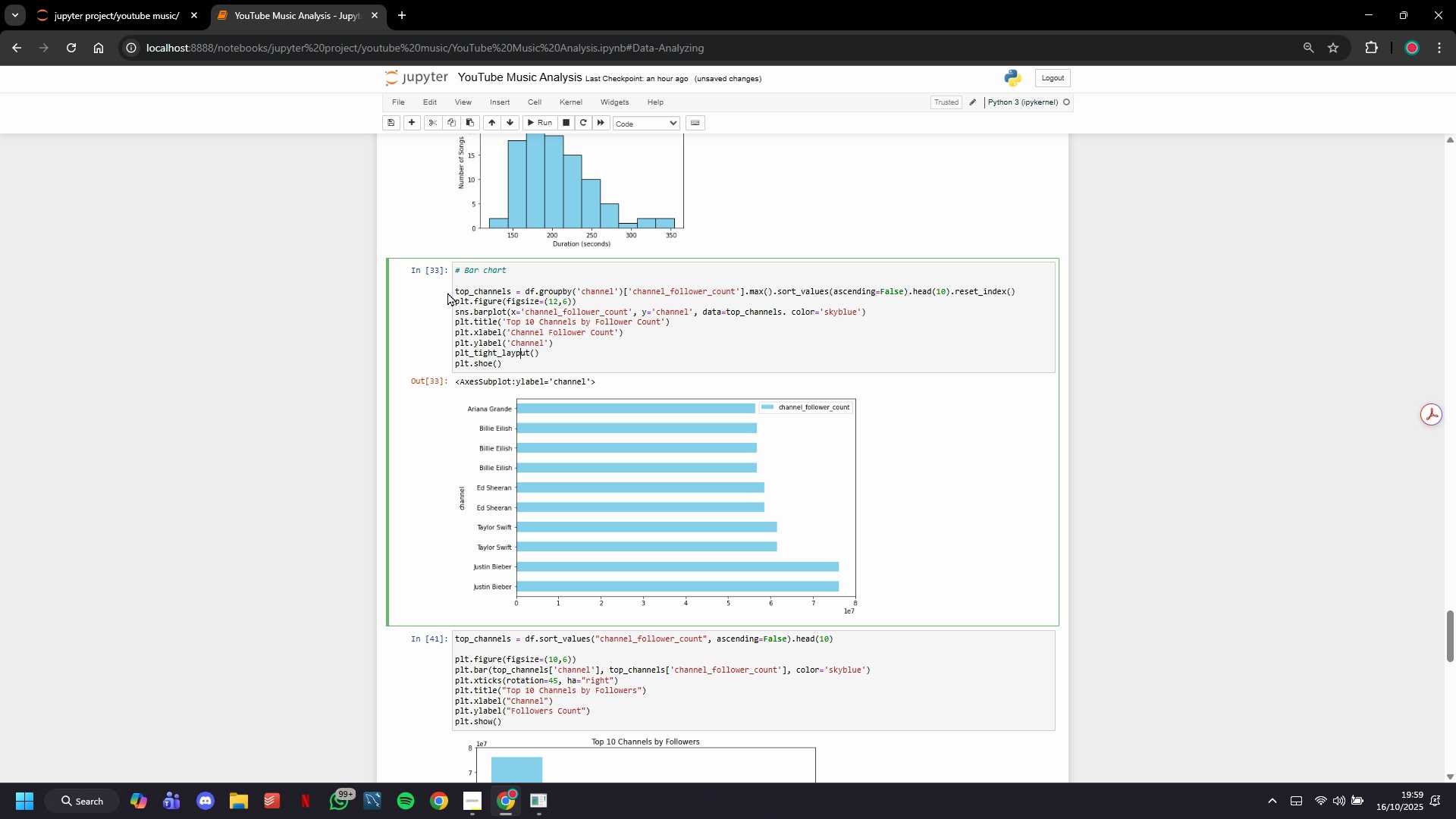 
key(ArrowRight)
 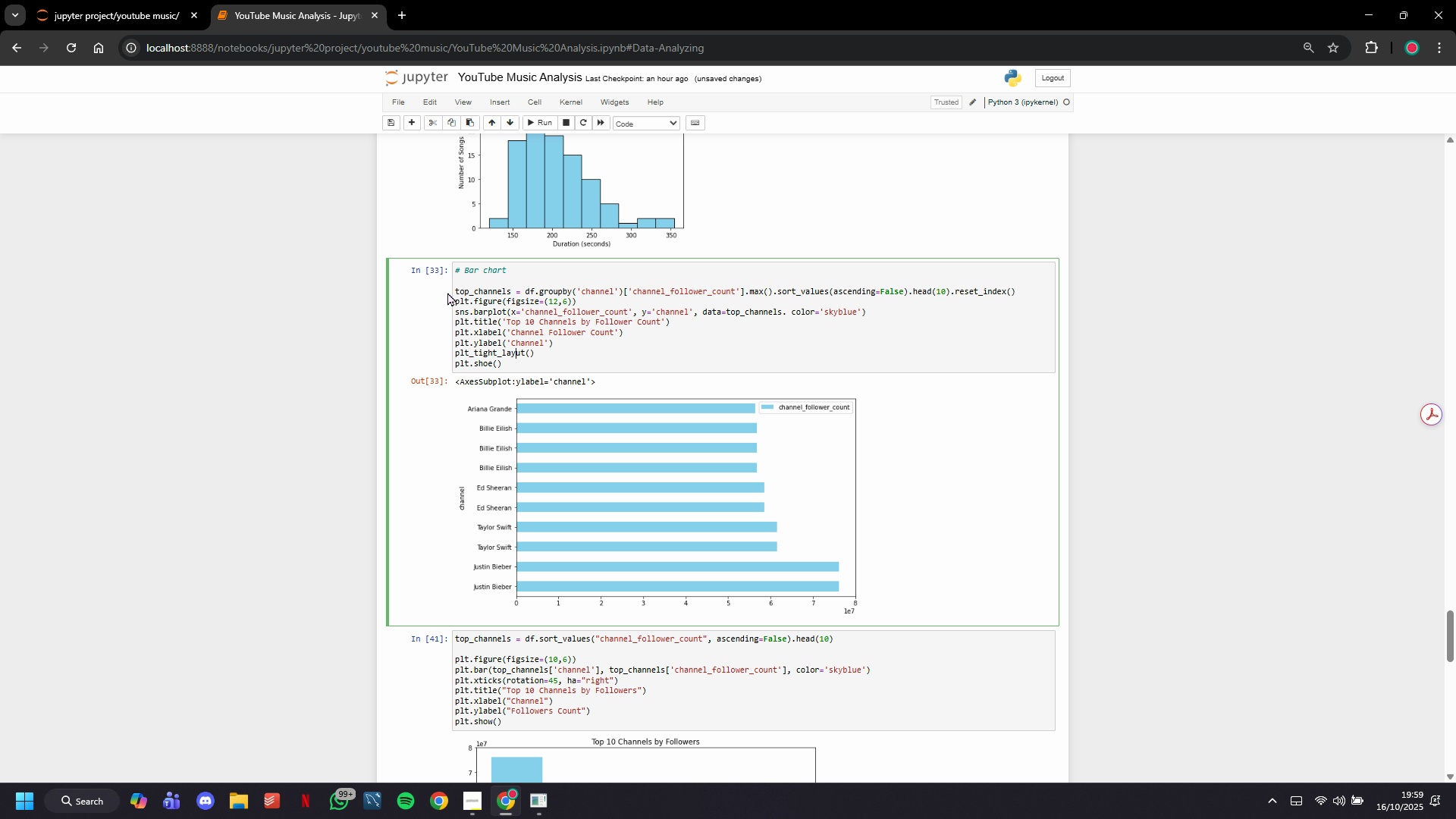 
key(Backspace)
 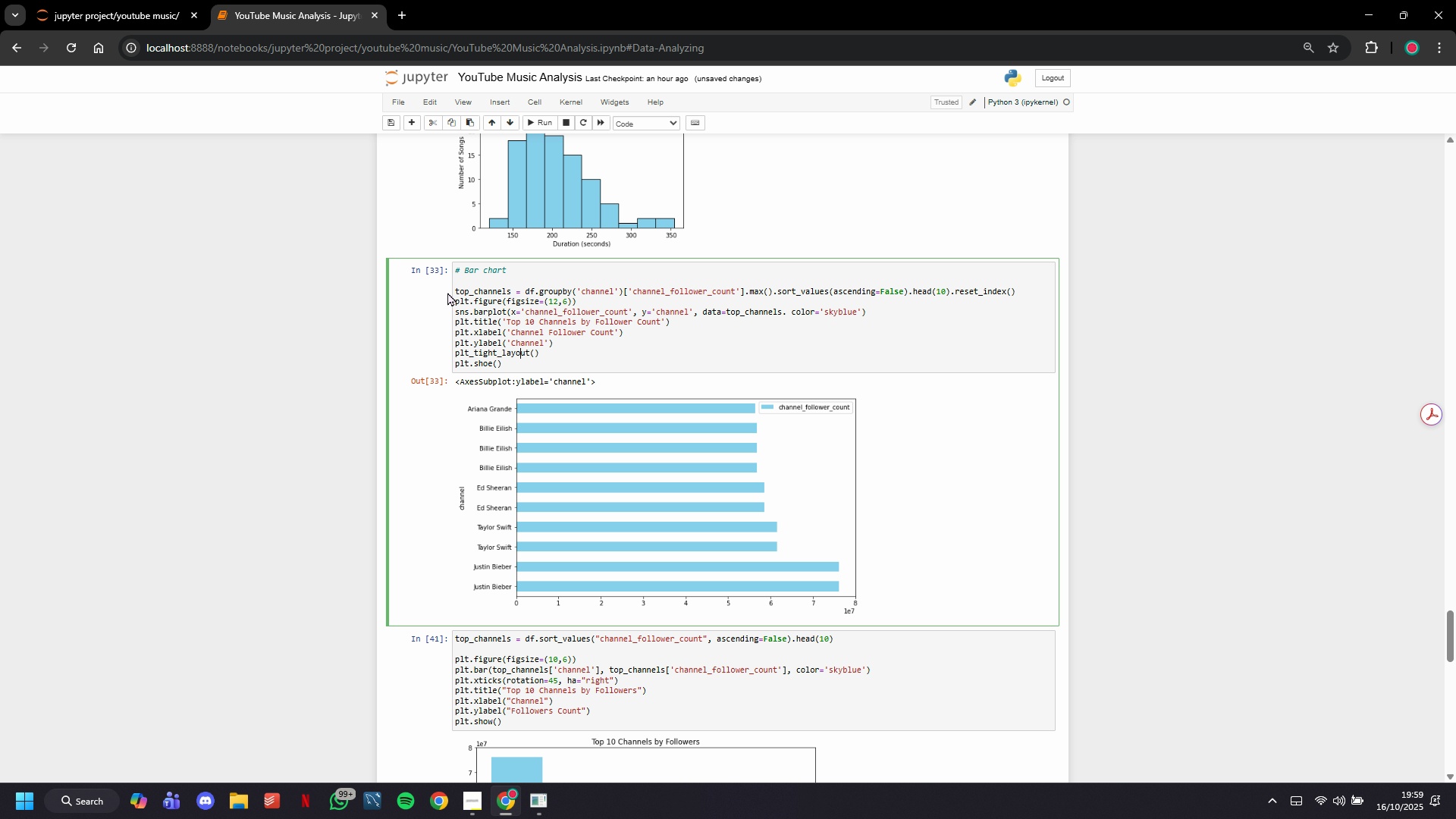 
key(O)
 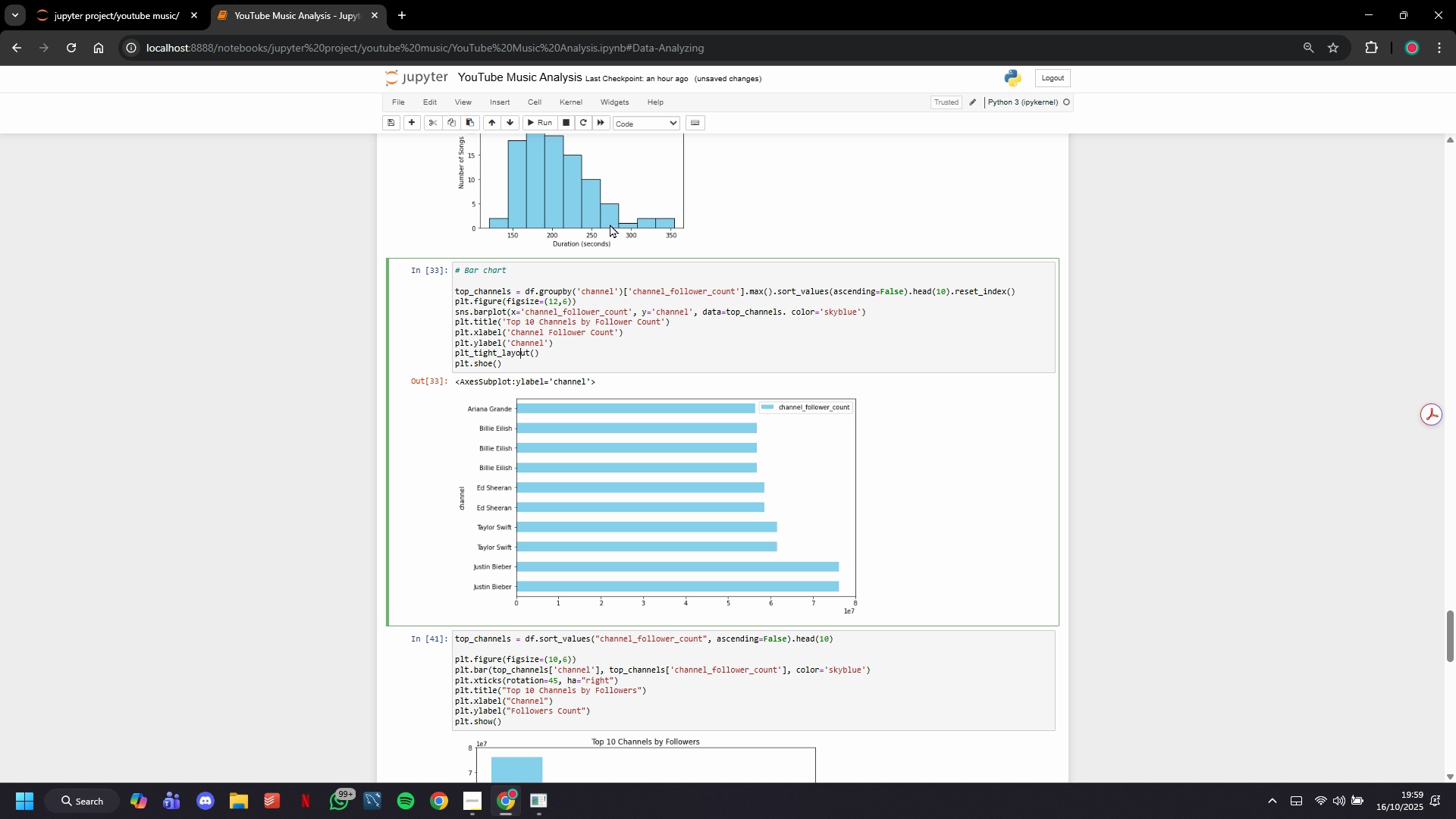 
left_click([555, 125])
 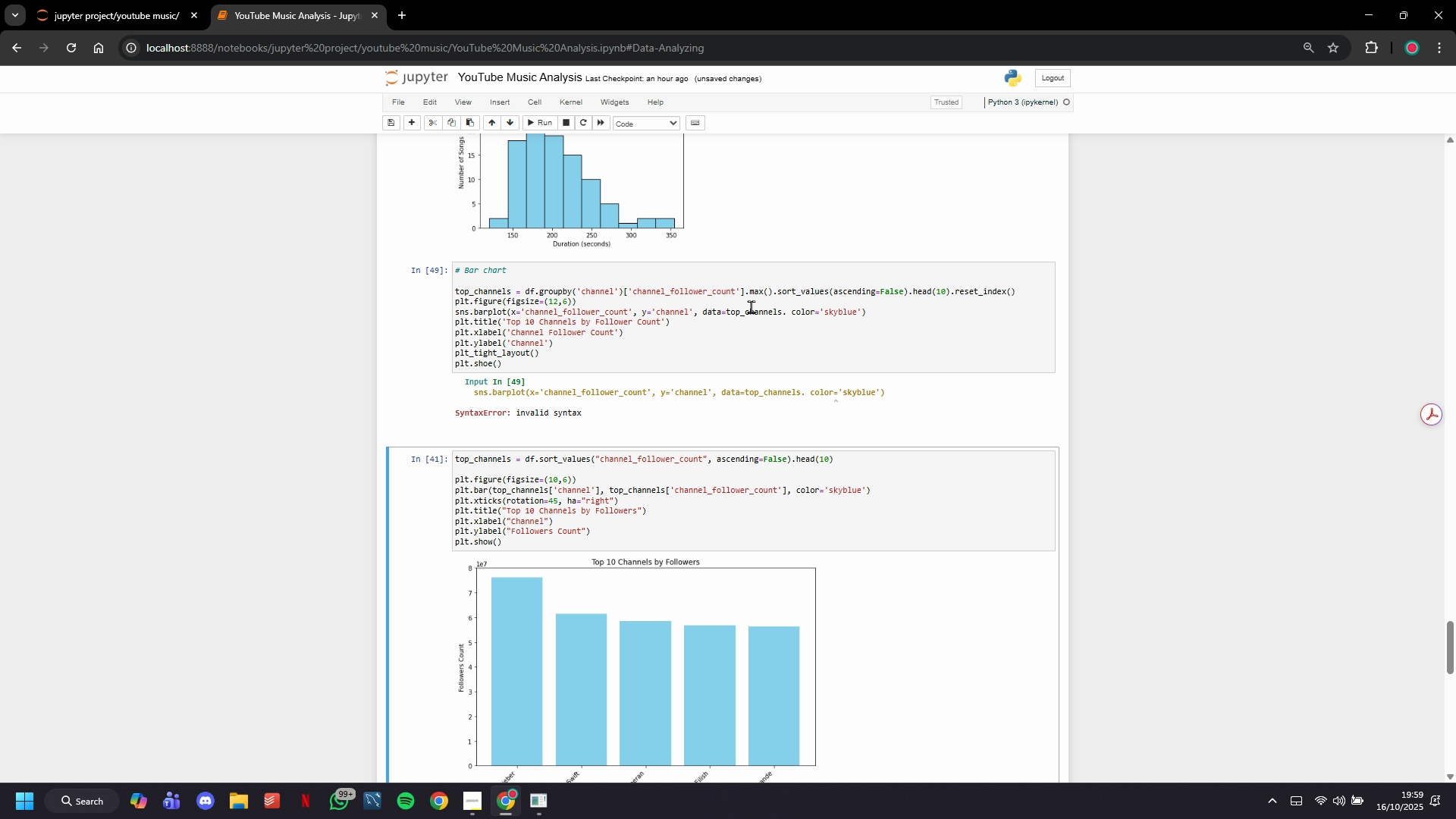 
wait(12.61)
 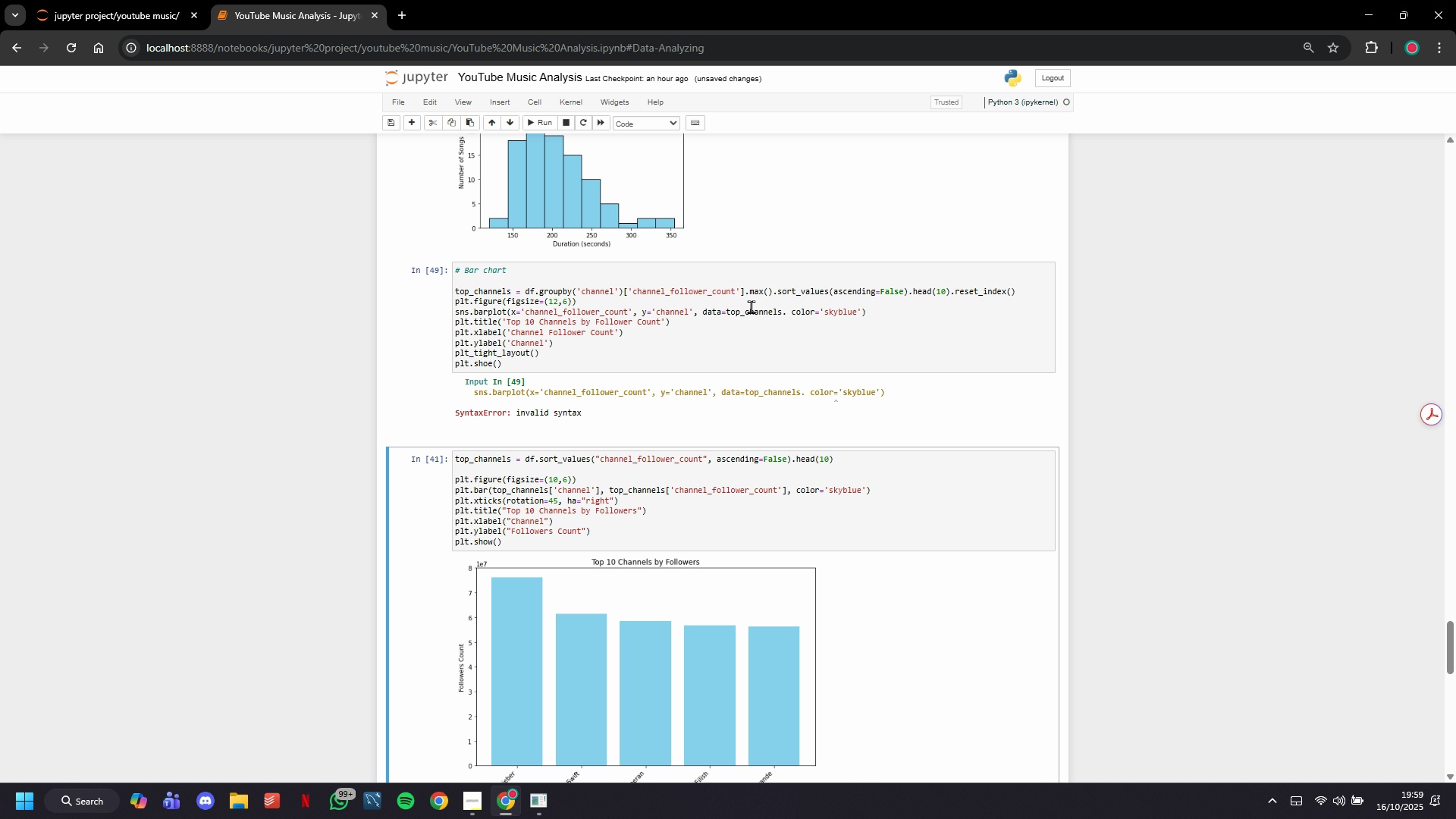 
left_click([789, 315])
 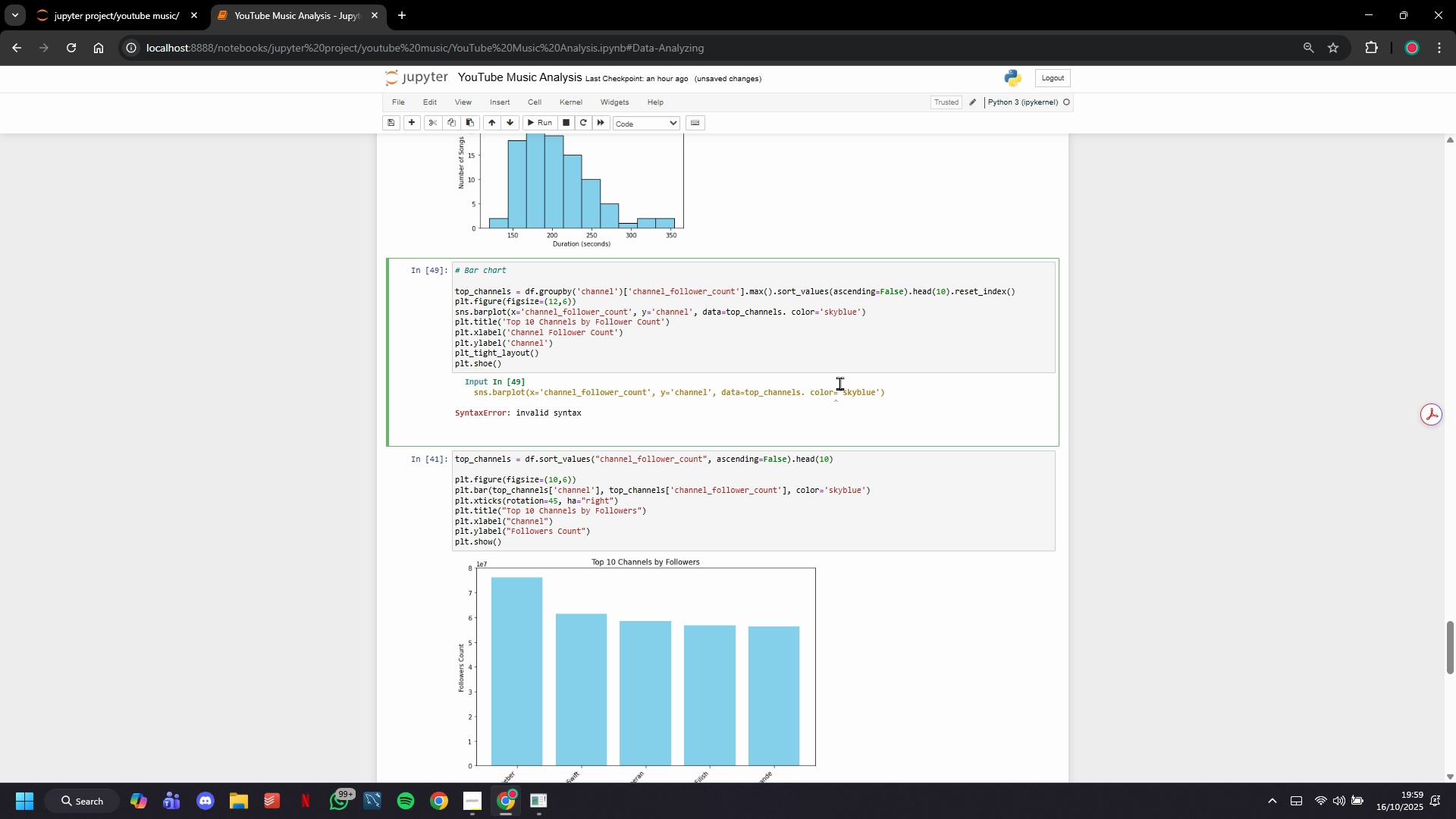 
key(Backspace)
 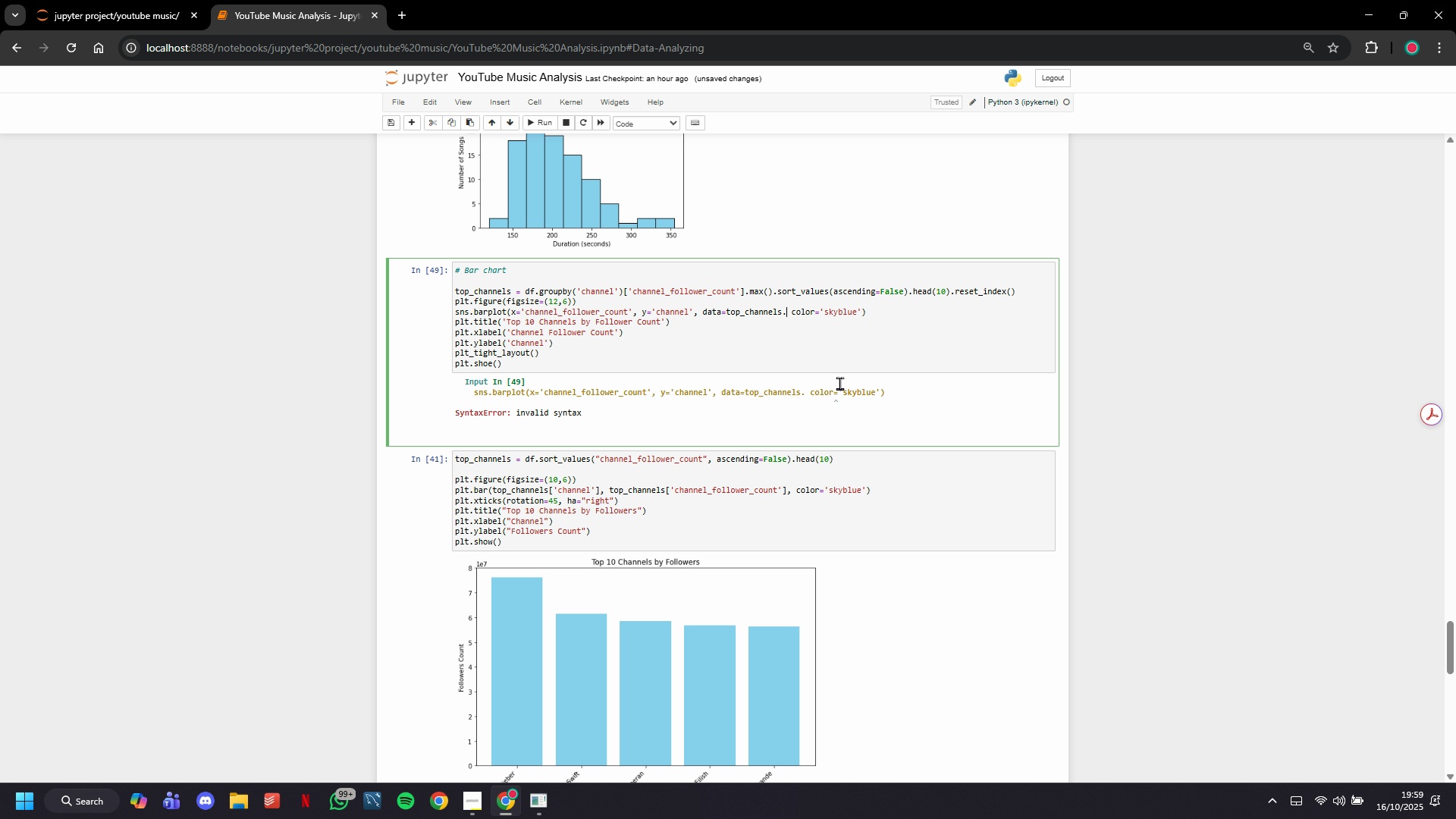 
key(Comma)
 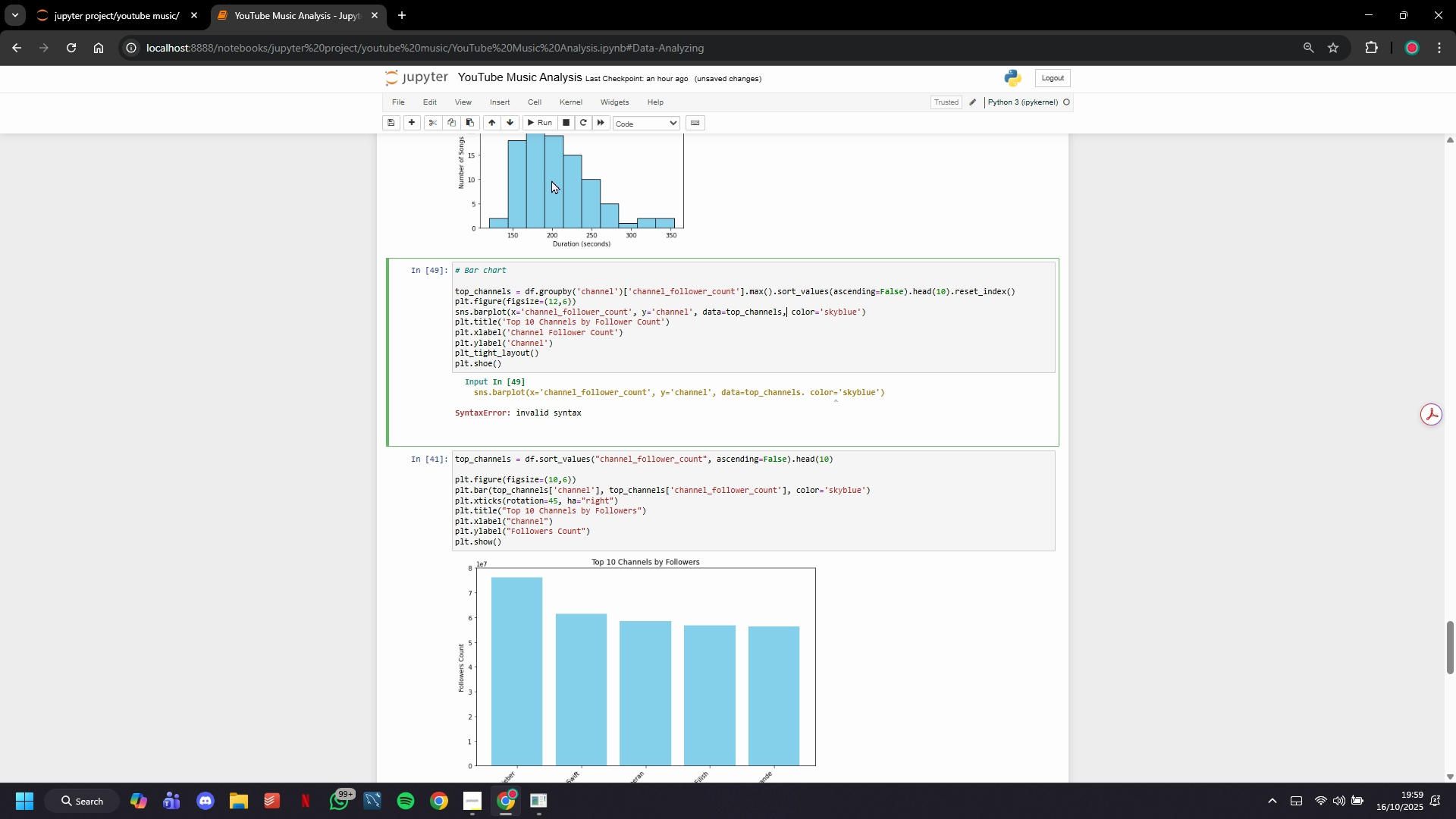 
left_click([544, 125])
 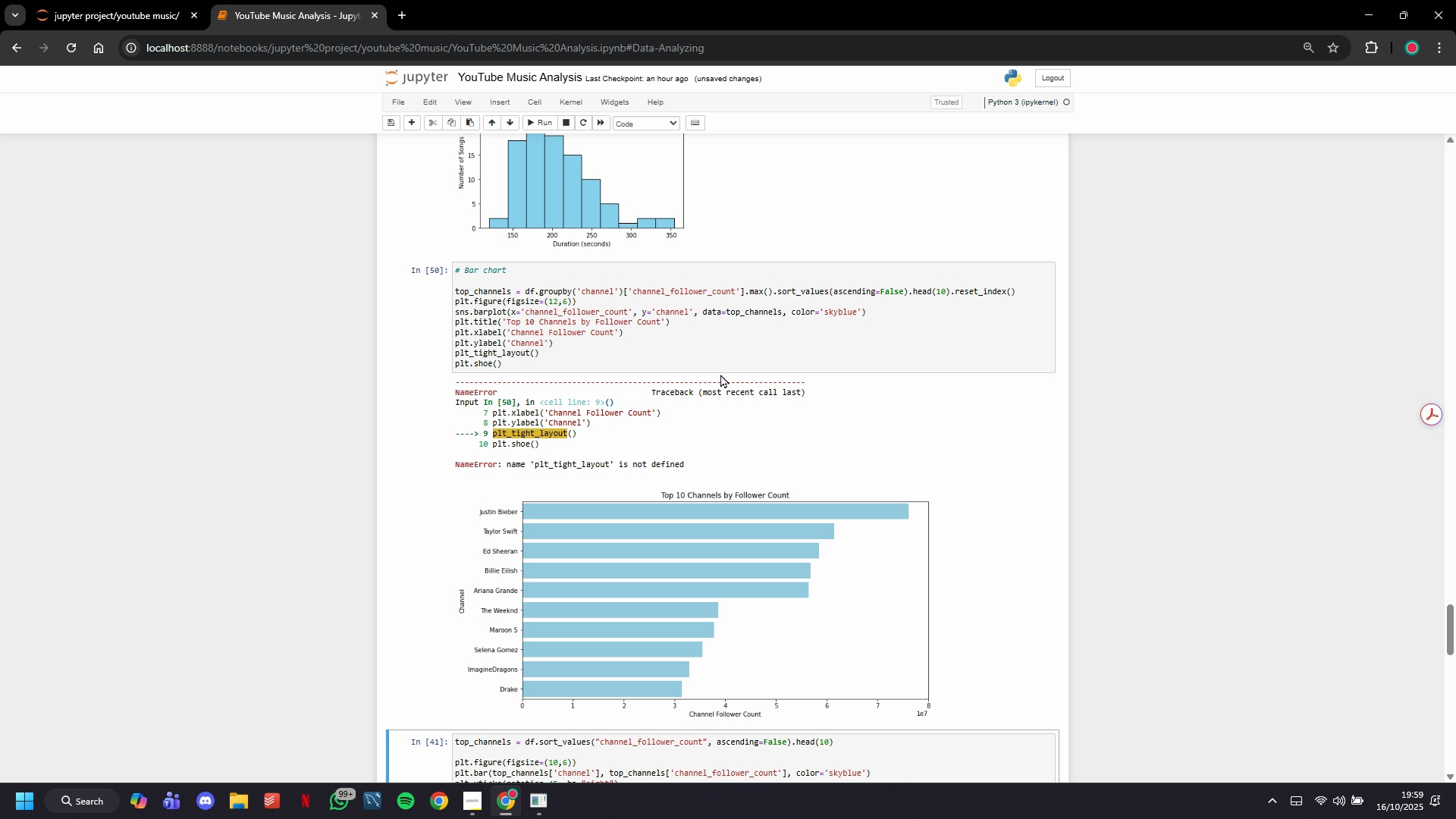 
wait(9.57)
 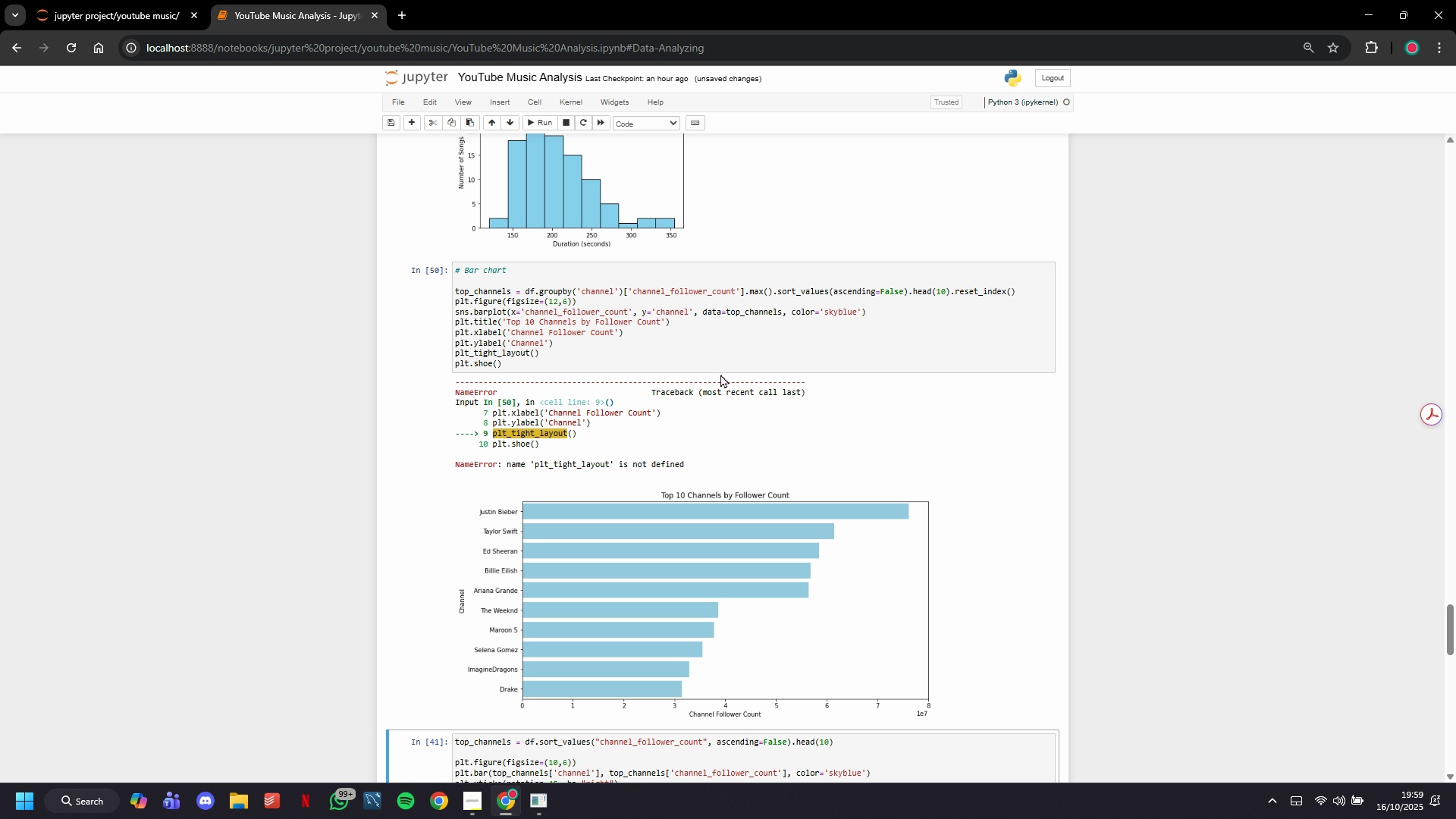 
left_click([477, 351])
 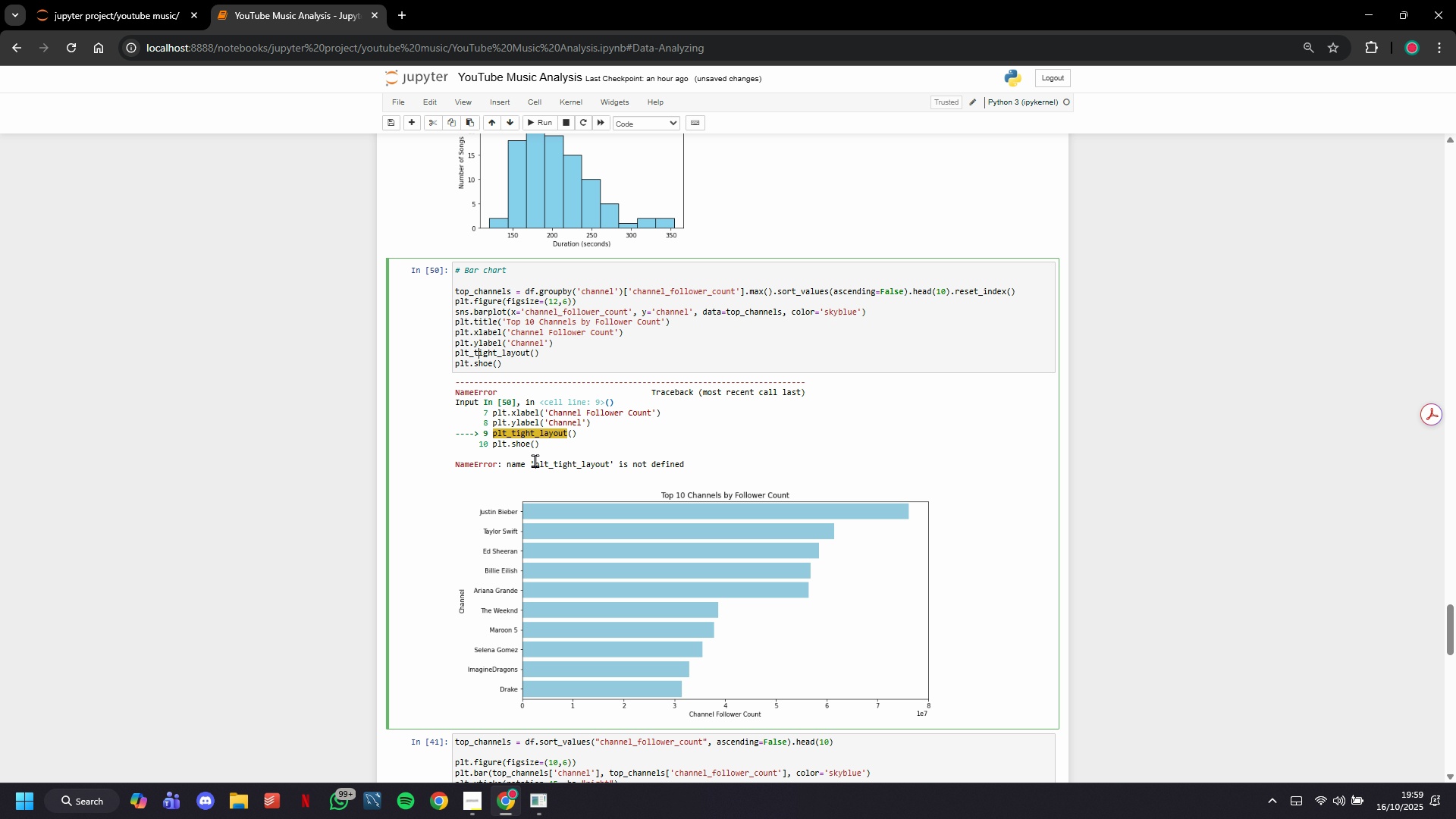 
key(ArrowLeft)
 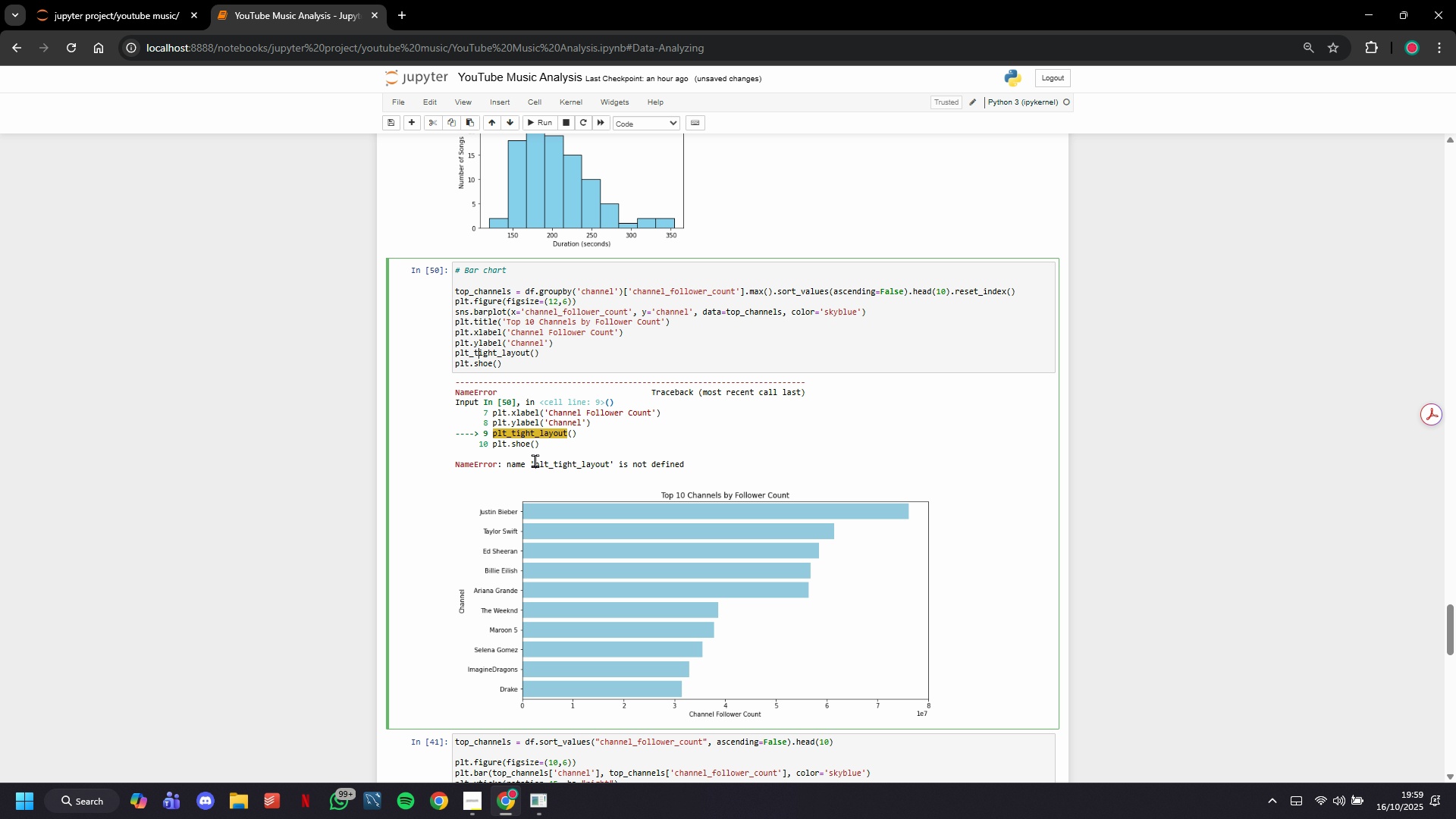 
key(Backspace)
 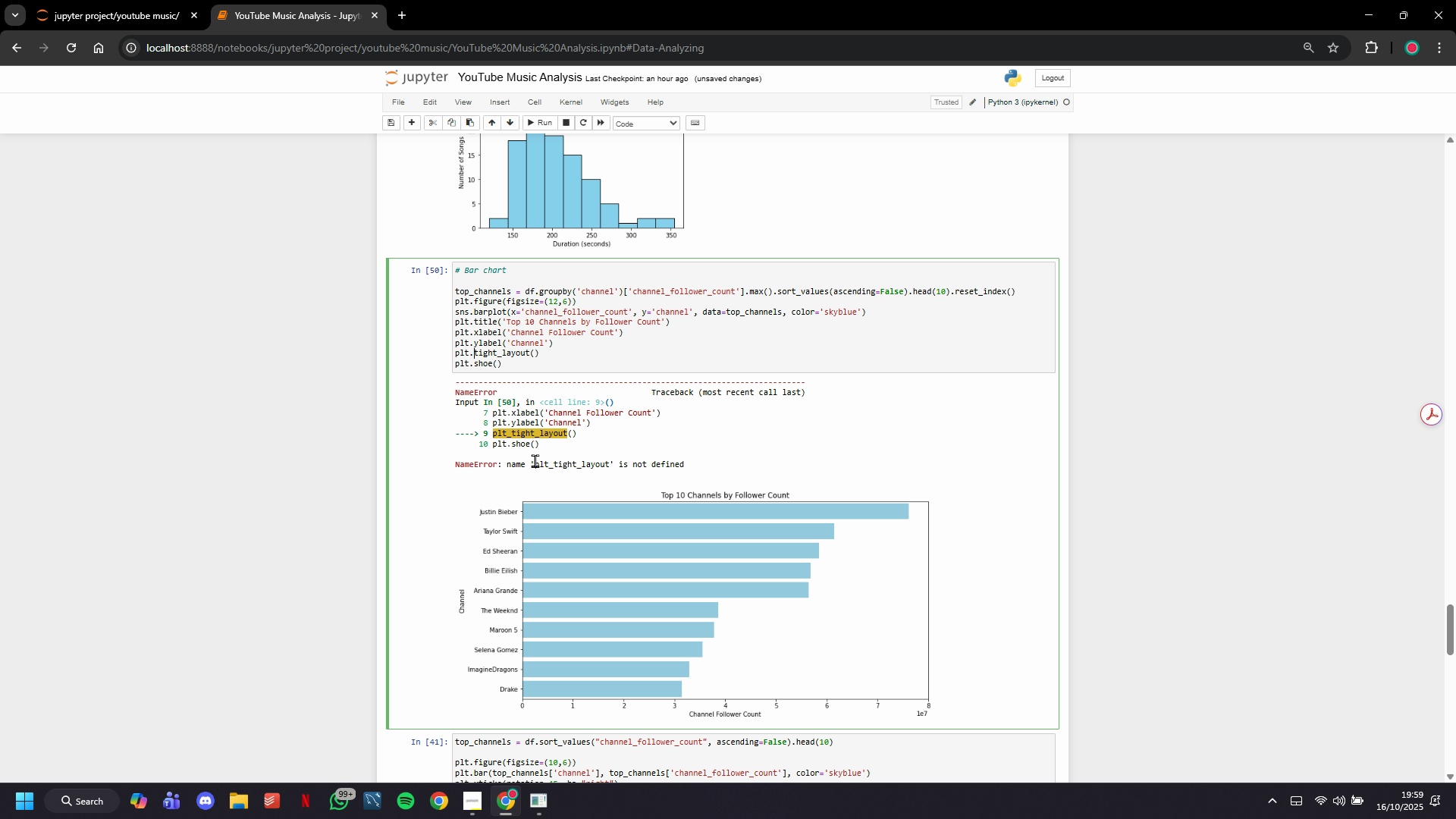 
key(Period)
 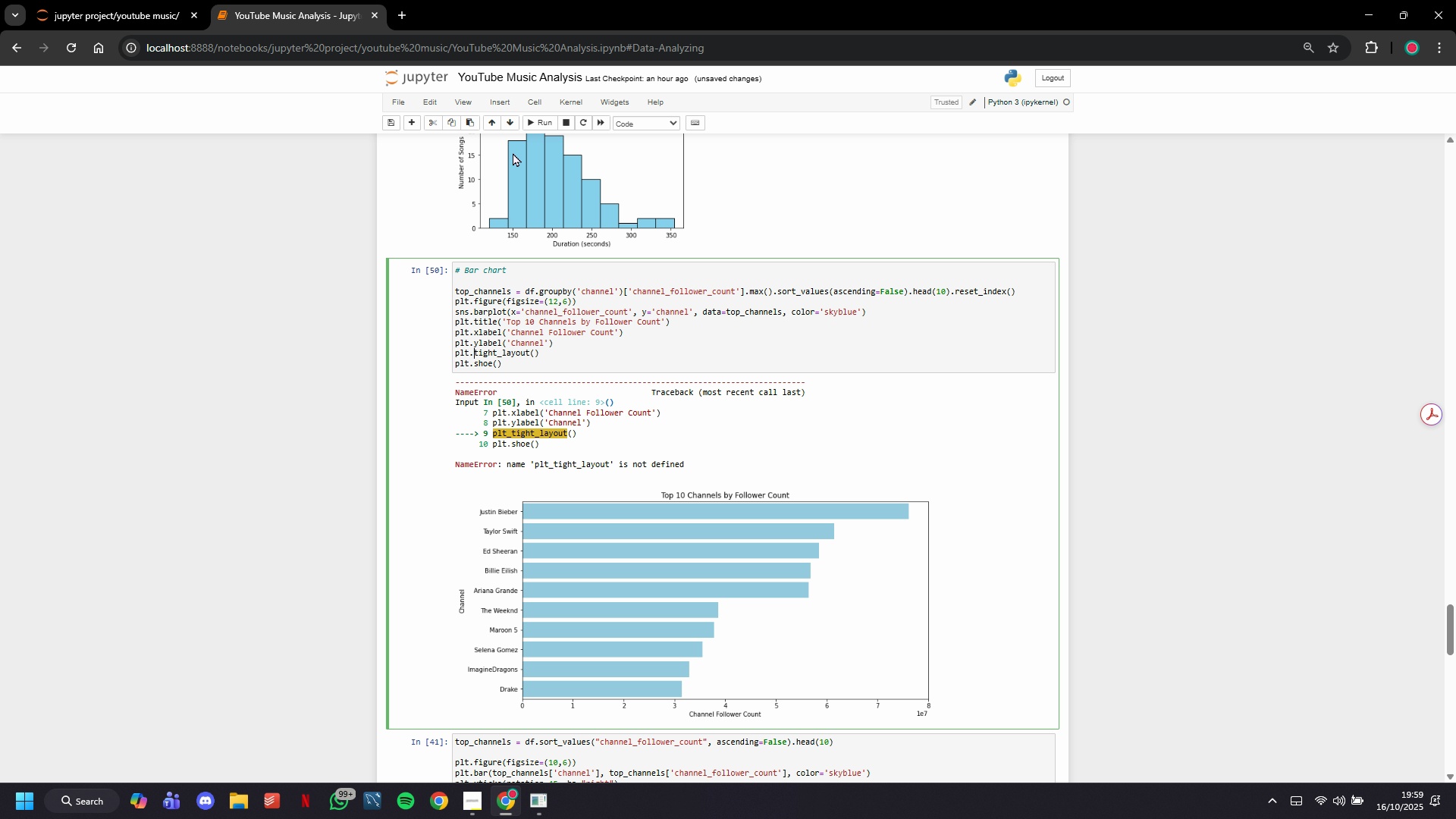 
left_click([538, 120])
 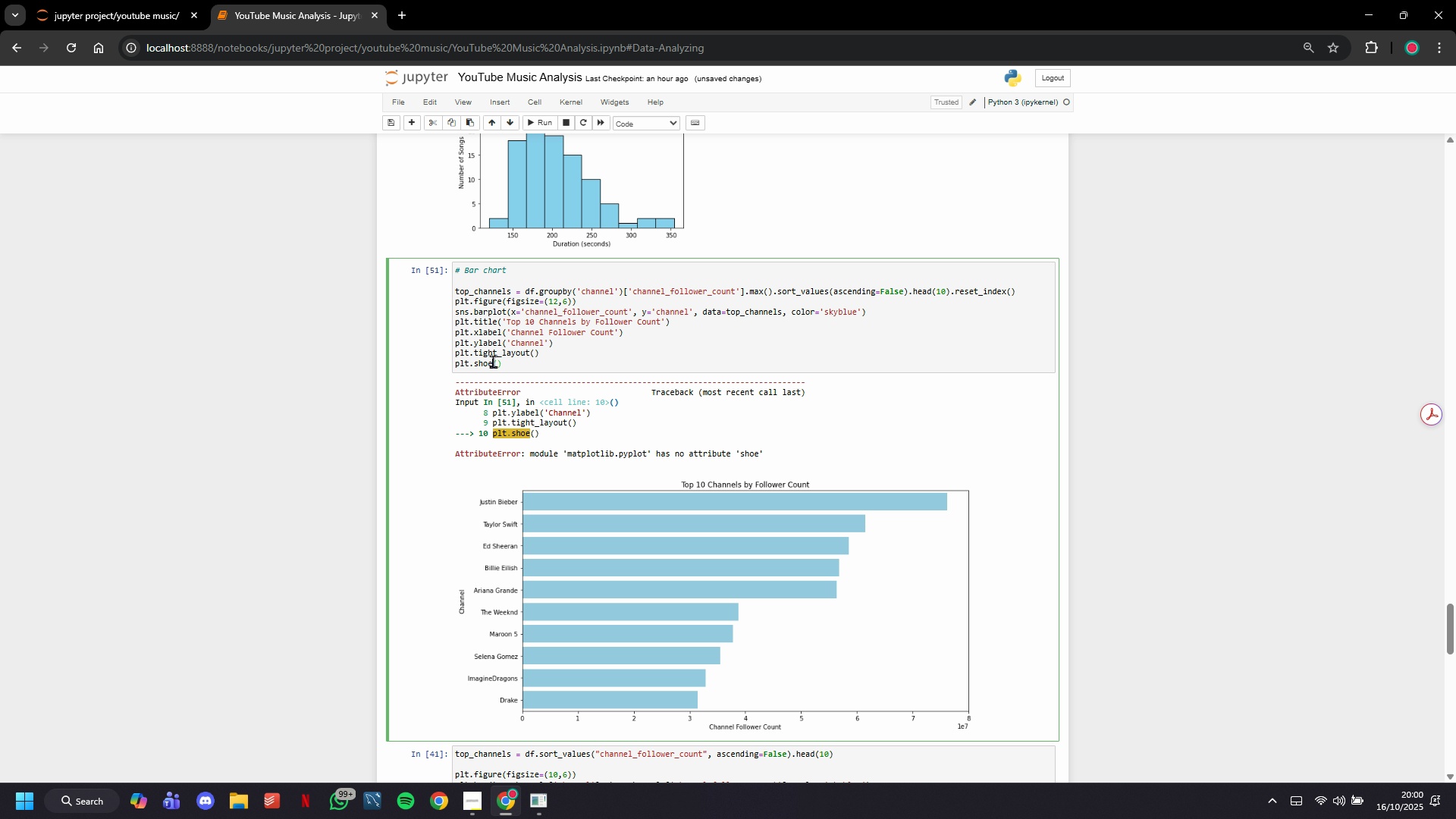 
key(Backspace)
 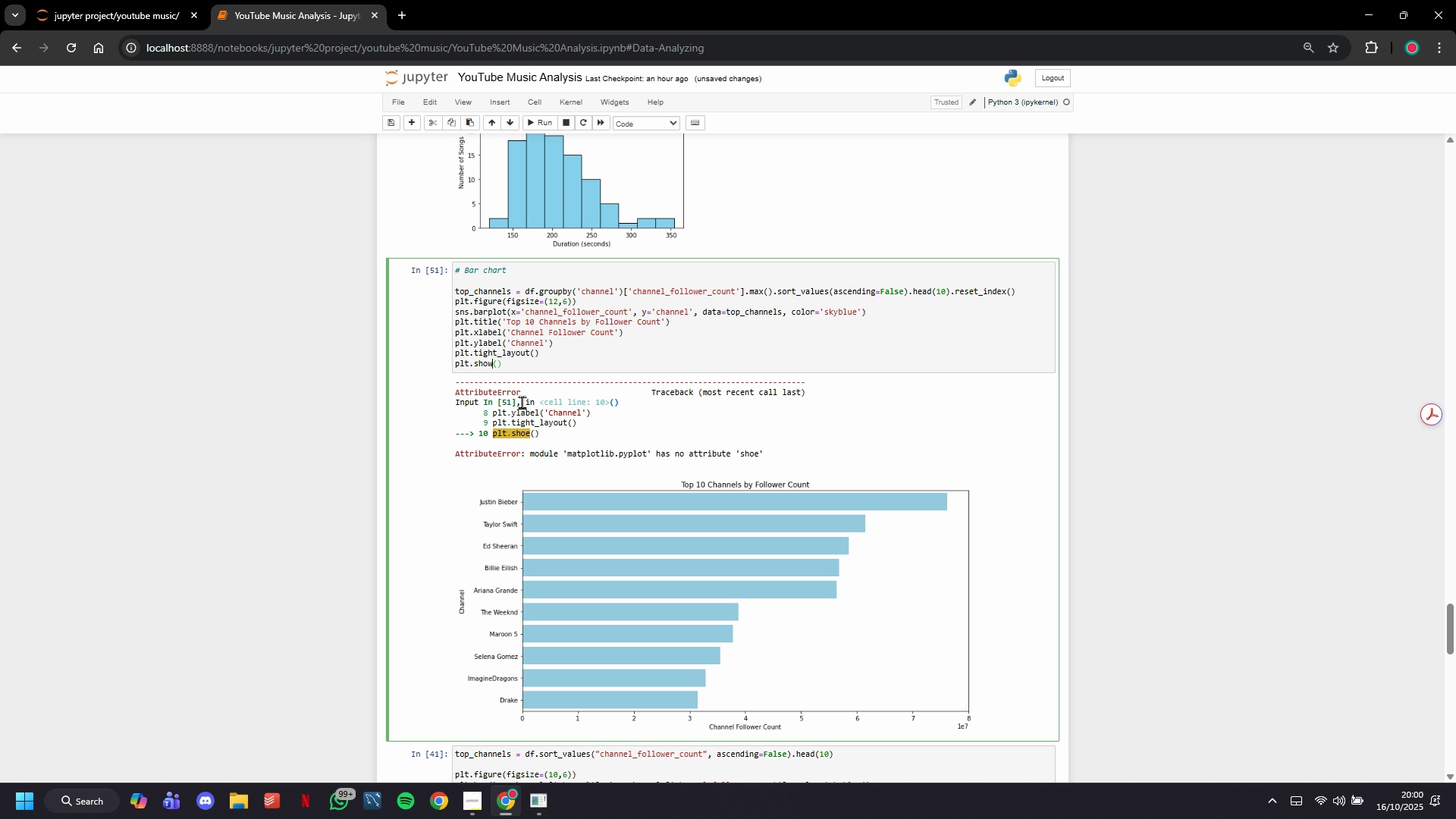 
key(W)
 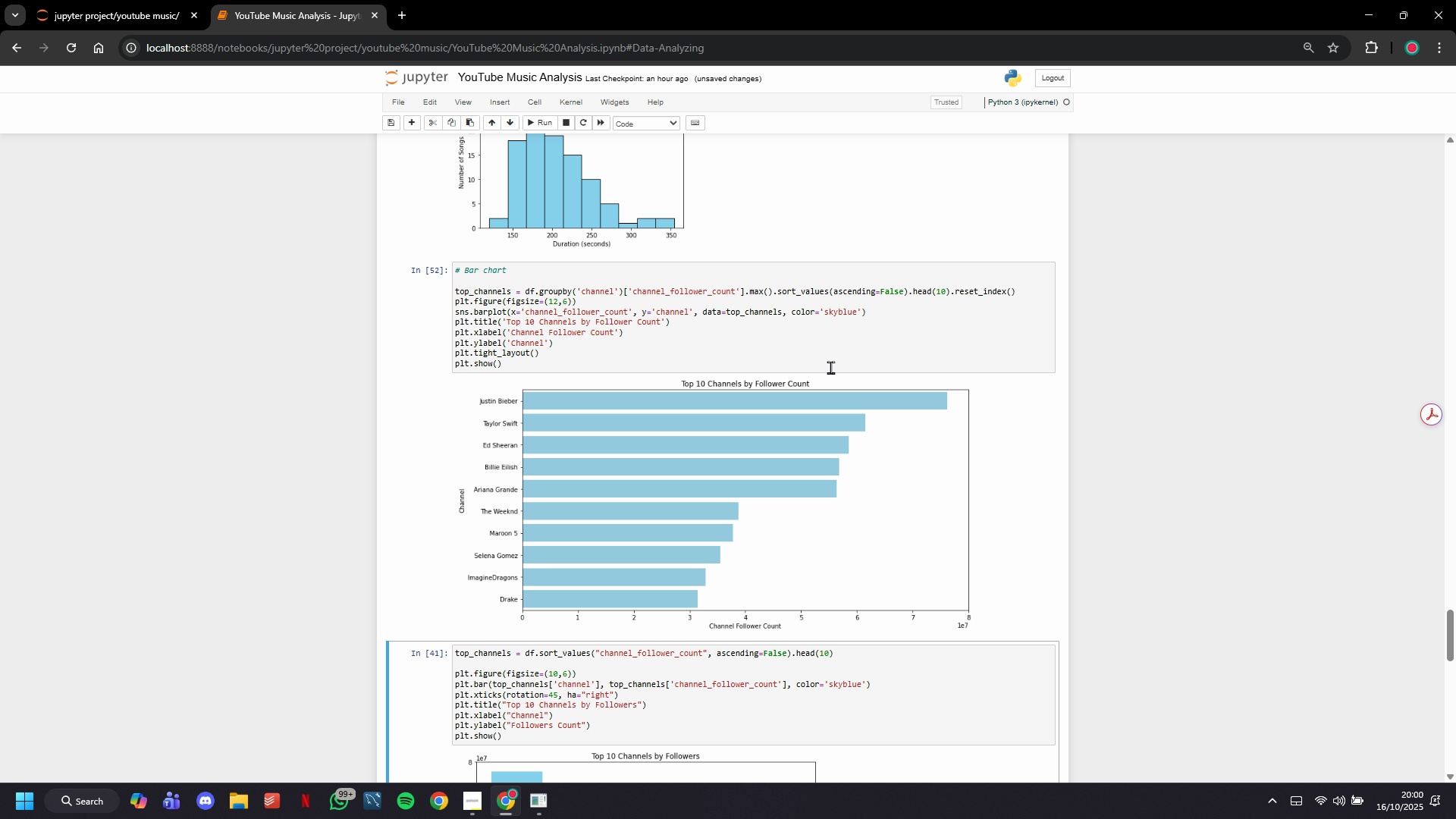 
wait(13.88)
 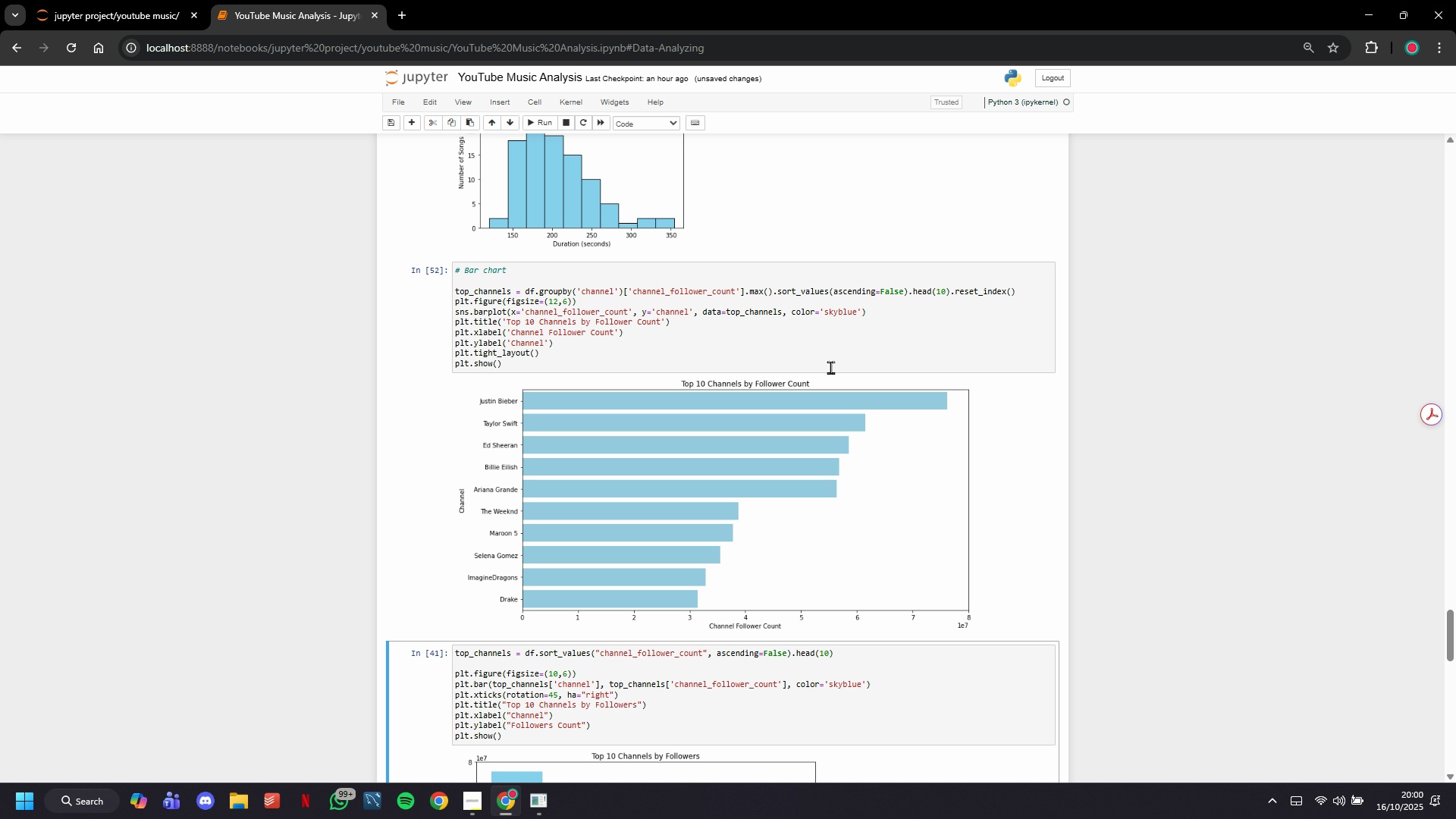 
scroll: coordinate [830, 367], scroll_direction: down, amount: 18.0
 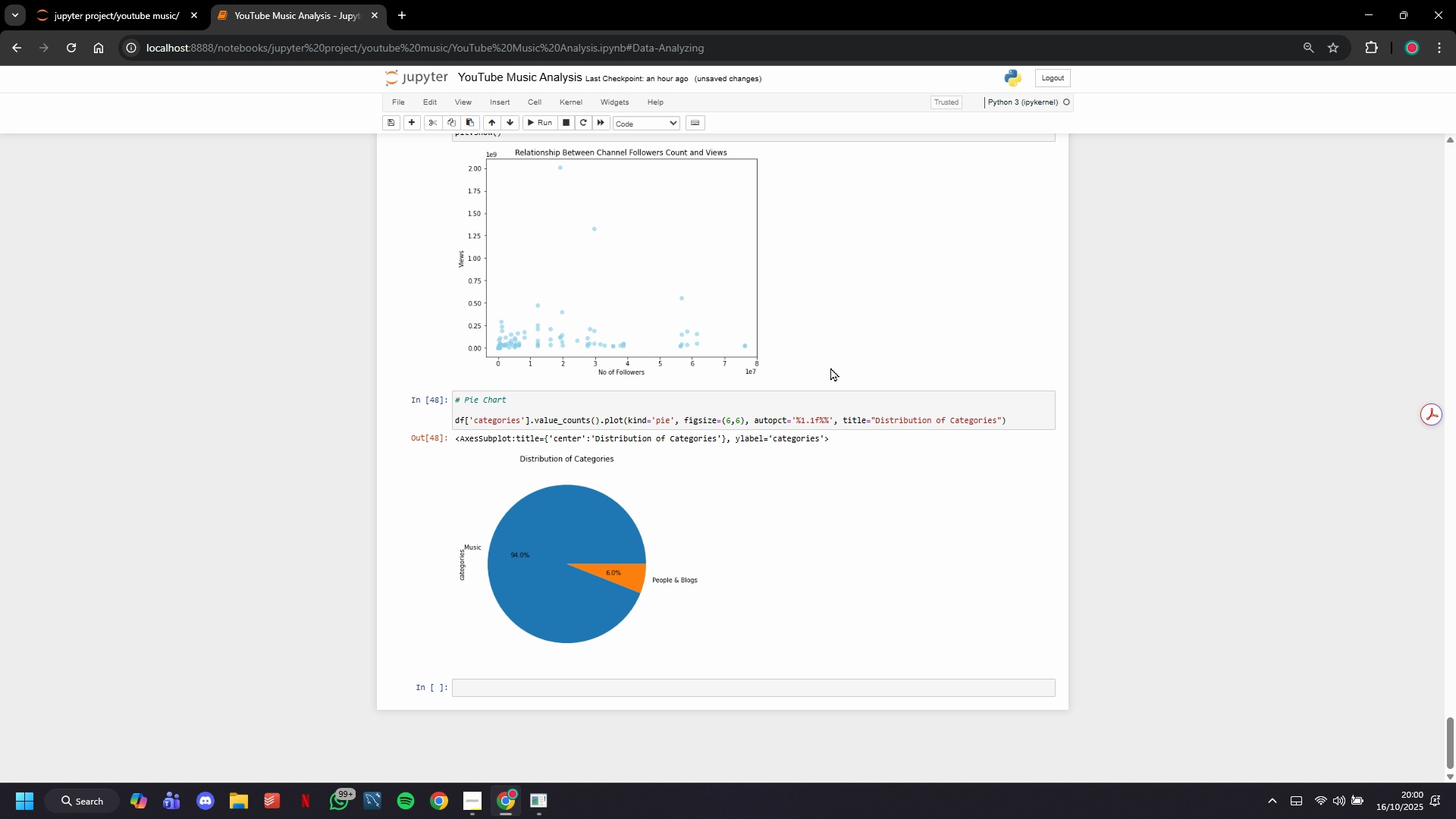 
wait(11.93)
 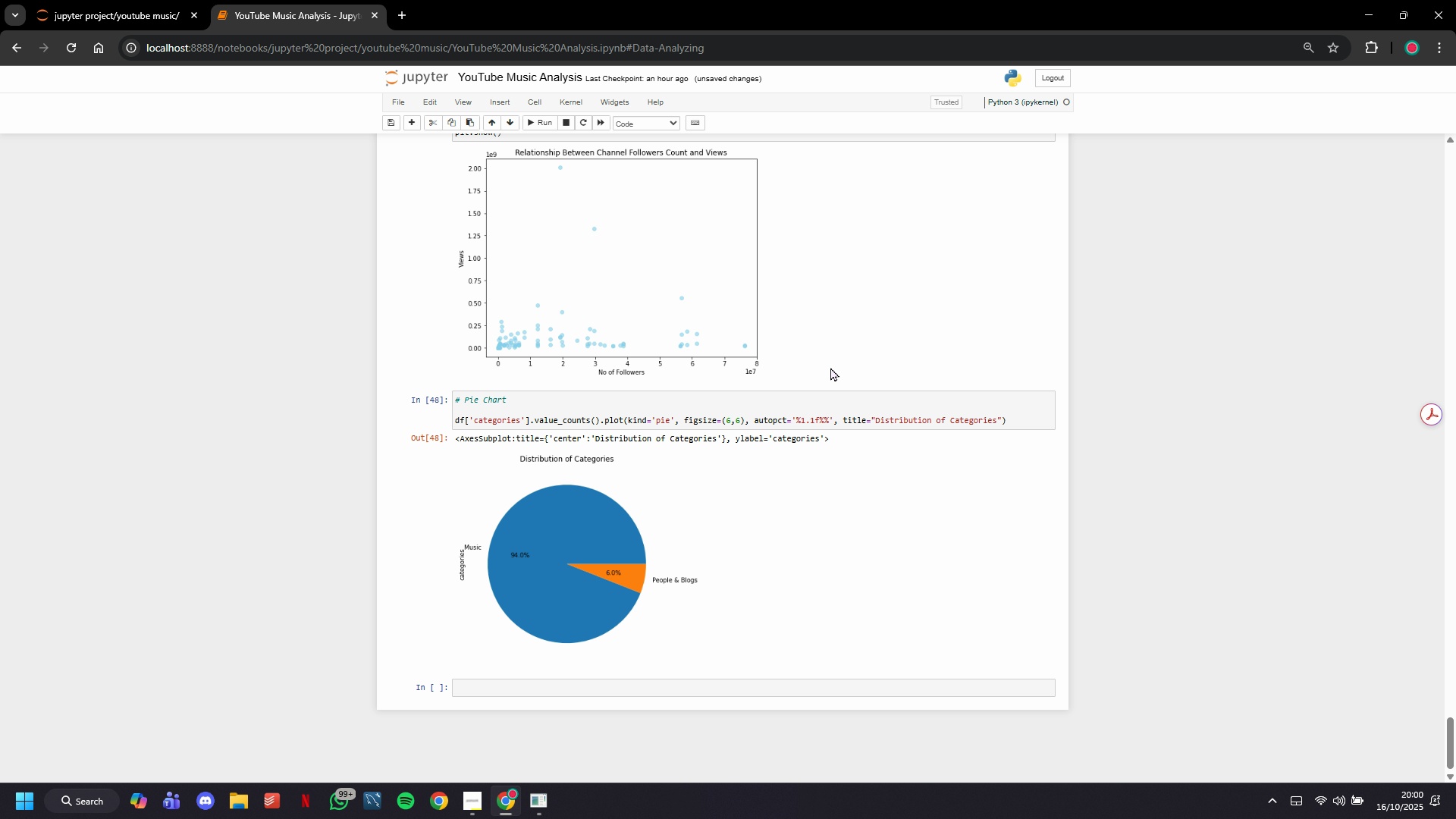 
scroll: coordinate [869, 426], scroll_direction: down, amount: 13.0
 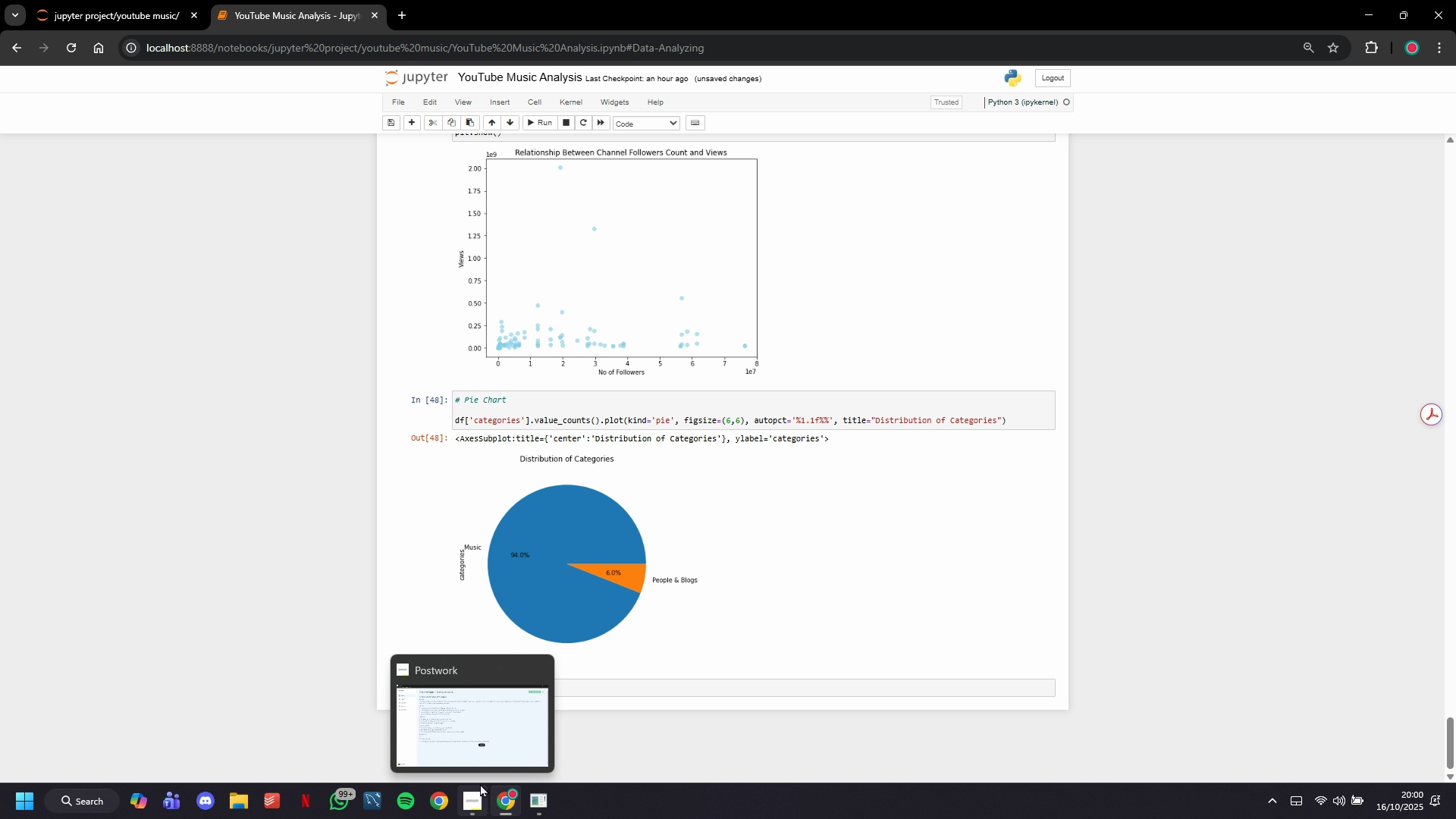 
left_click([480, 746])